 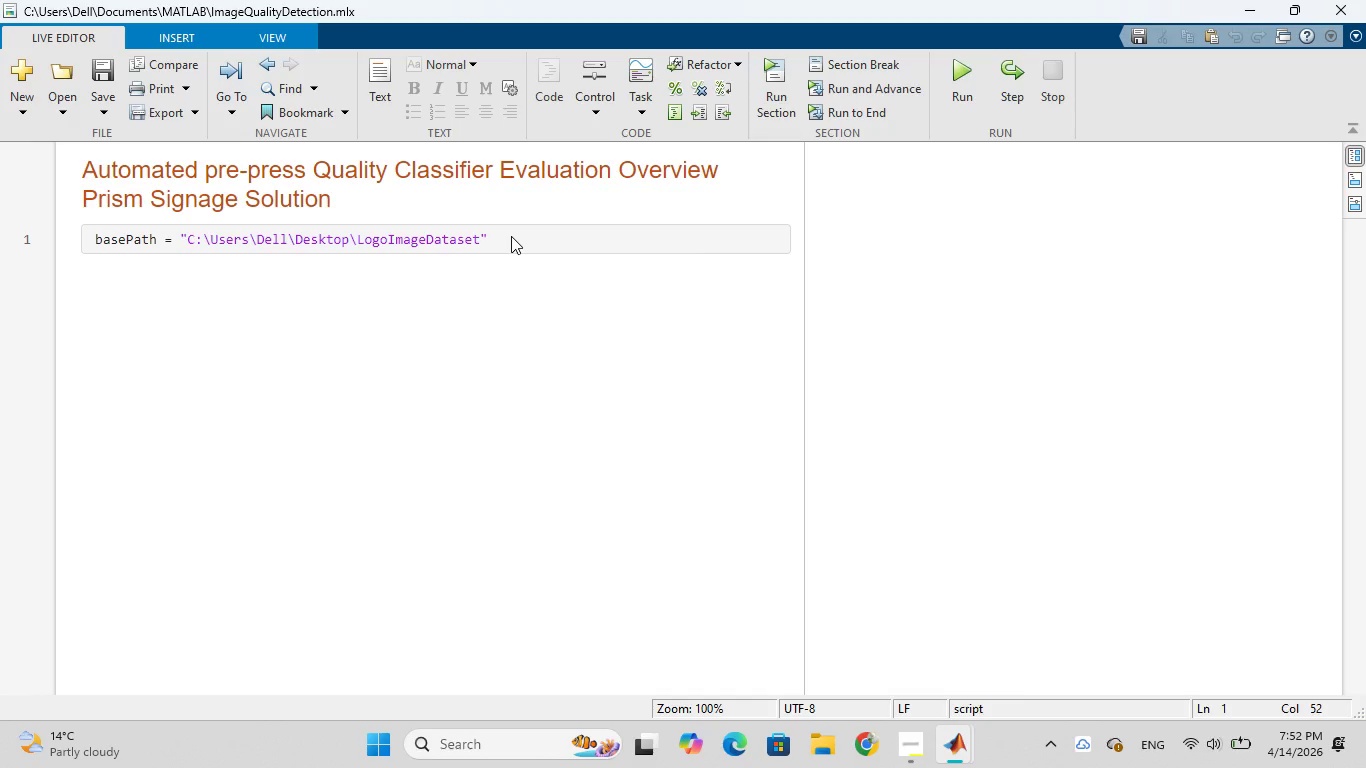 
left_click([808, 739])
 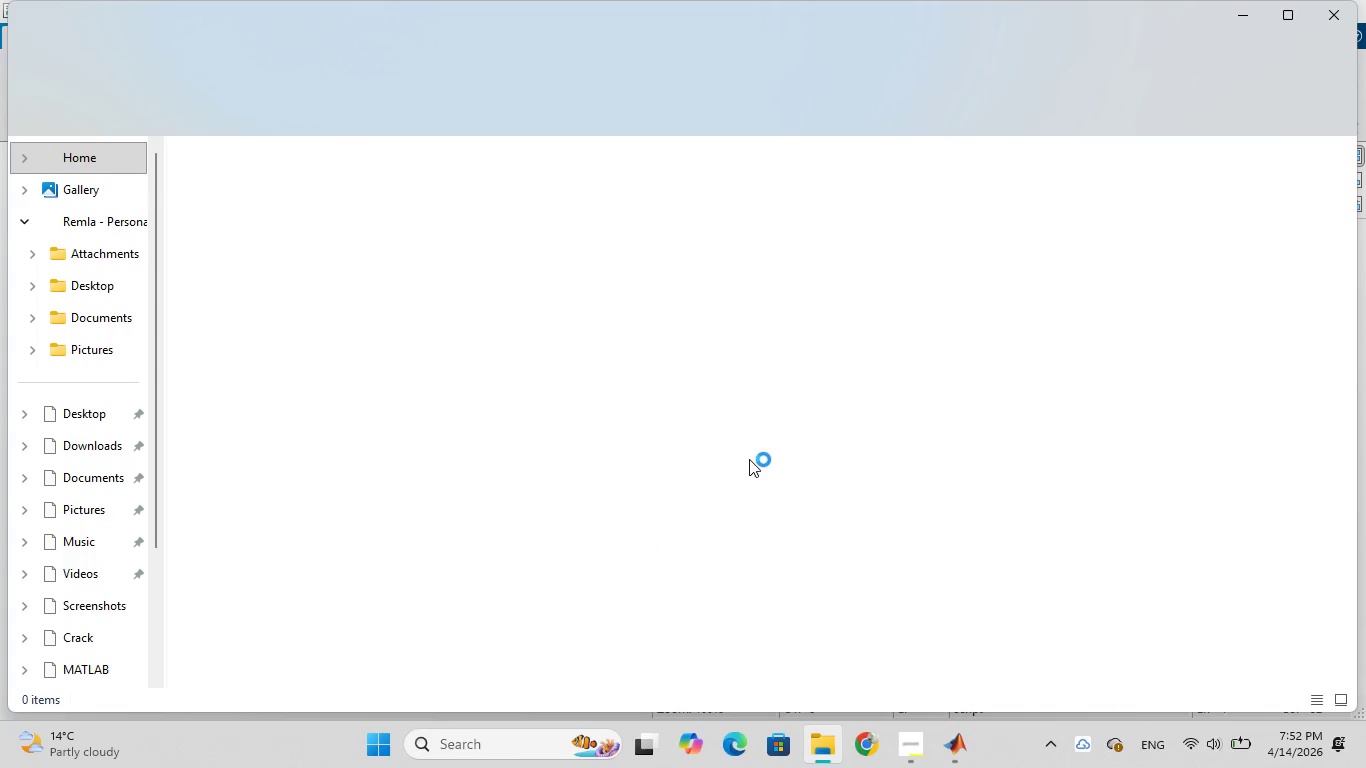 
wait(6.62)
 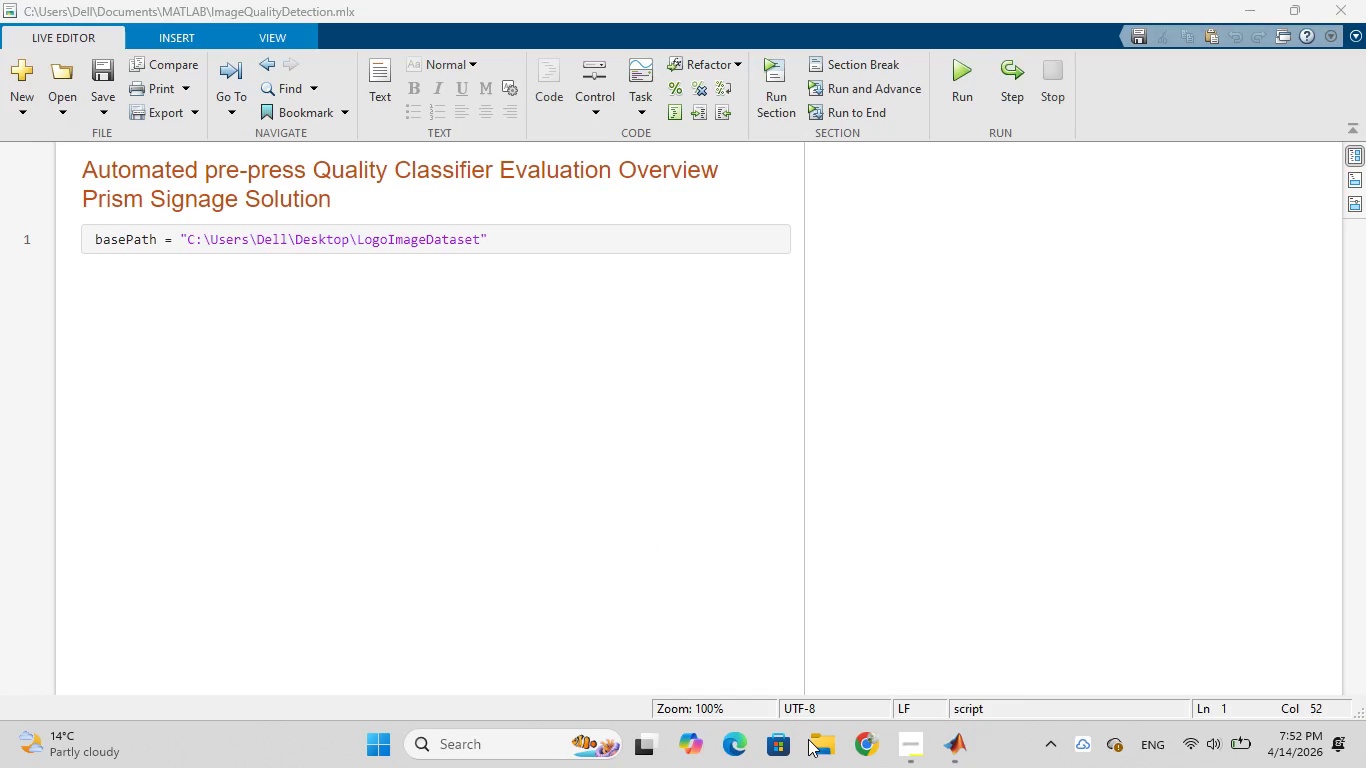 
mouse_move([787, 350])
 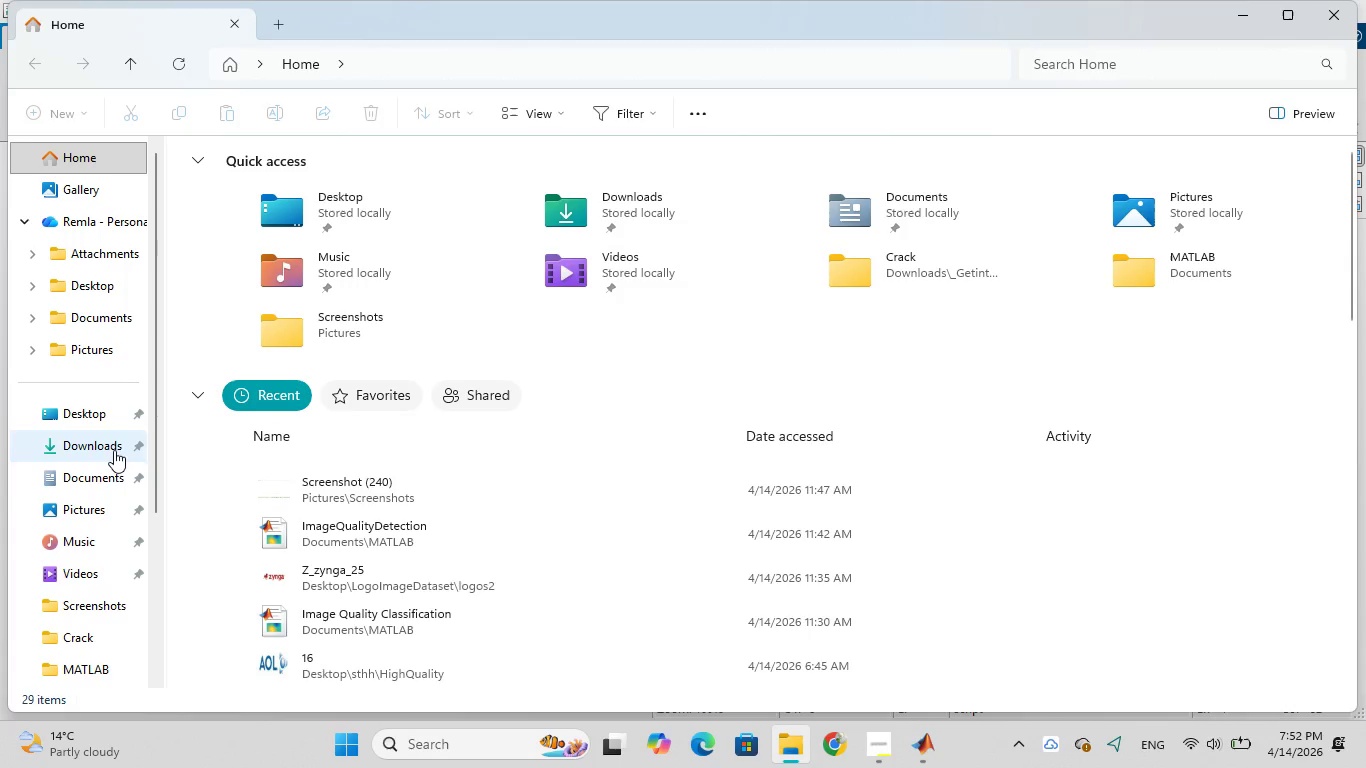 
left_click([108, 419])
 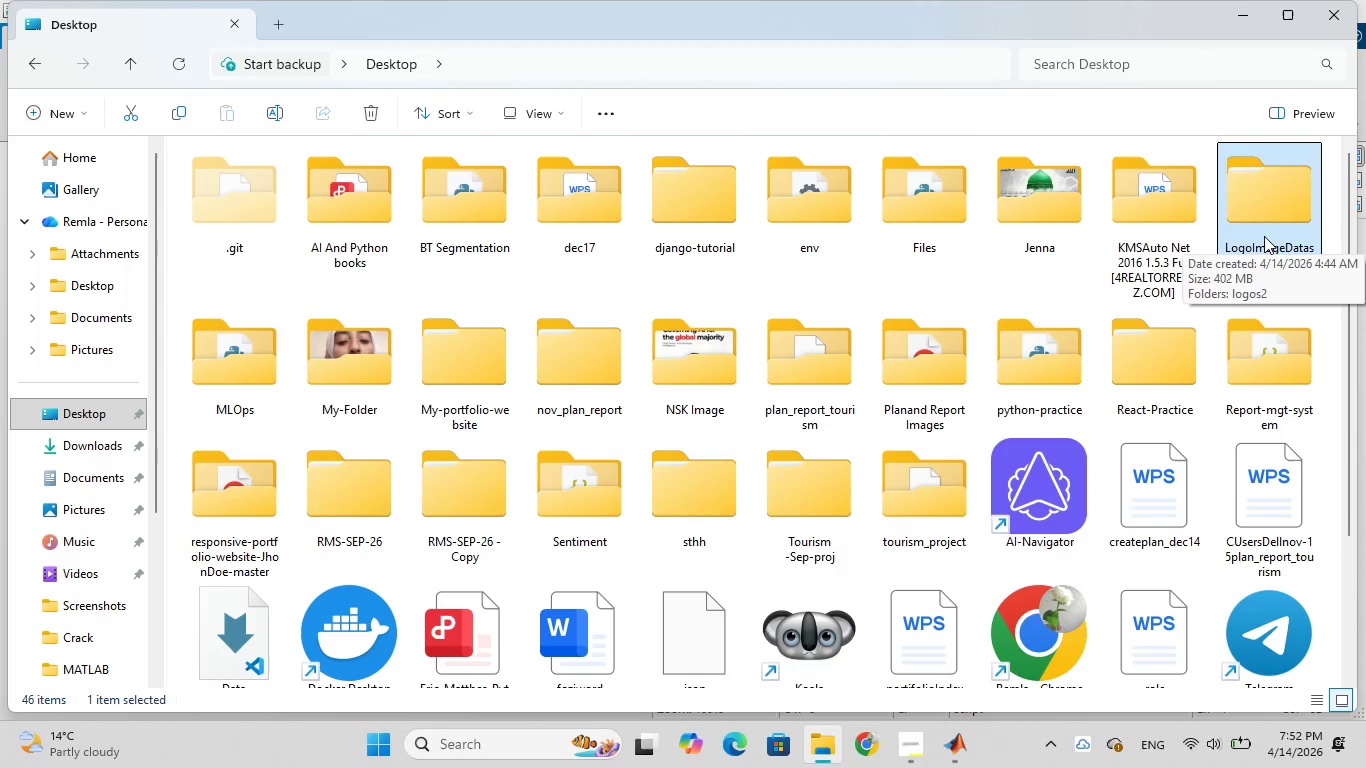 
wait(18.77)
 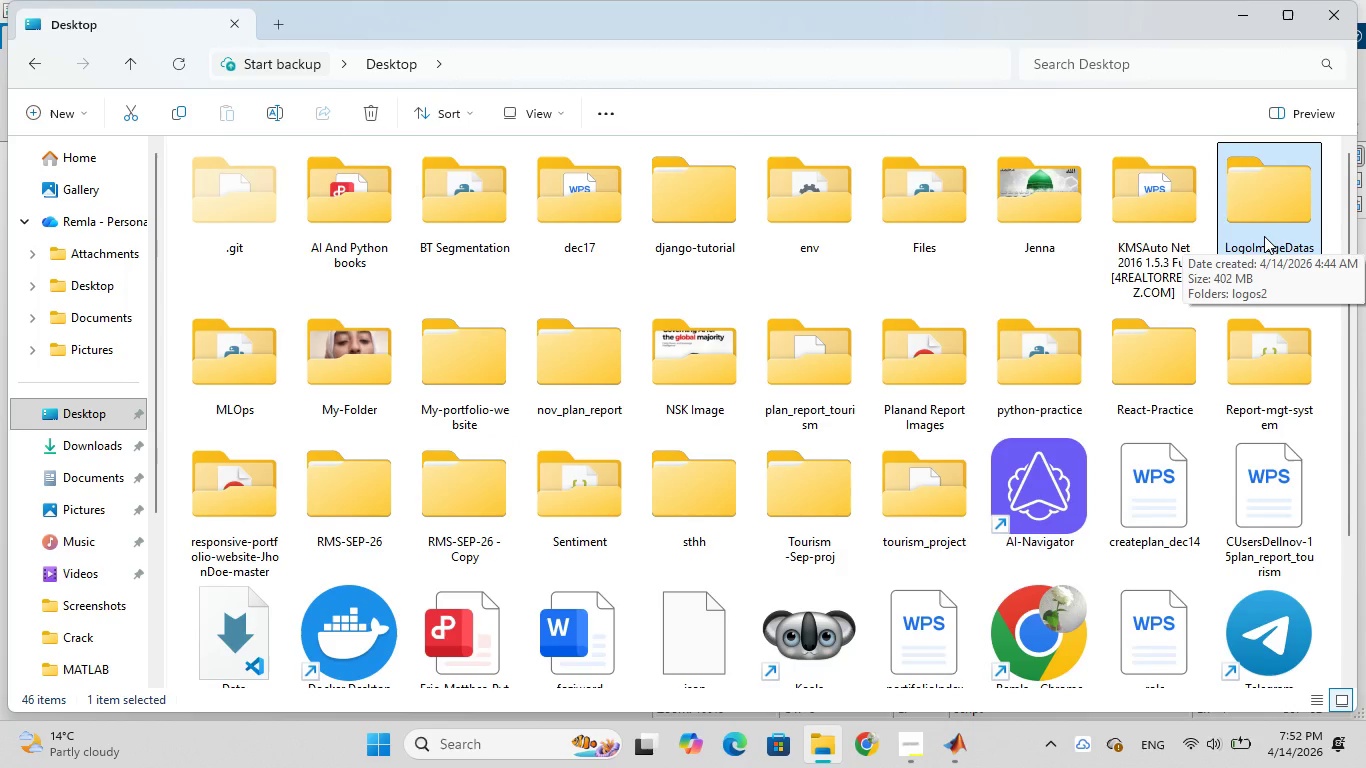 
mouse_move([819, 730])
 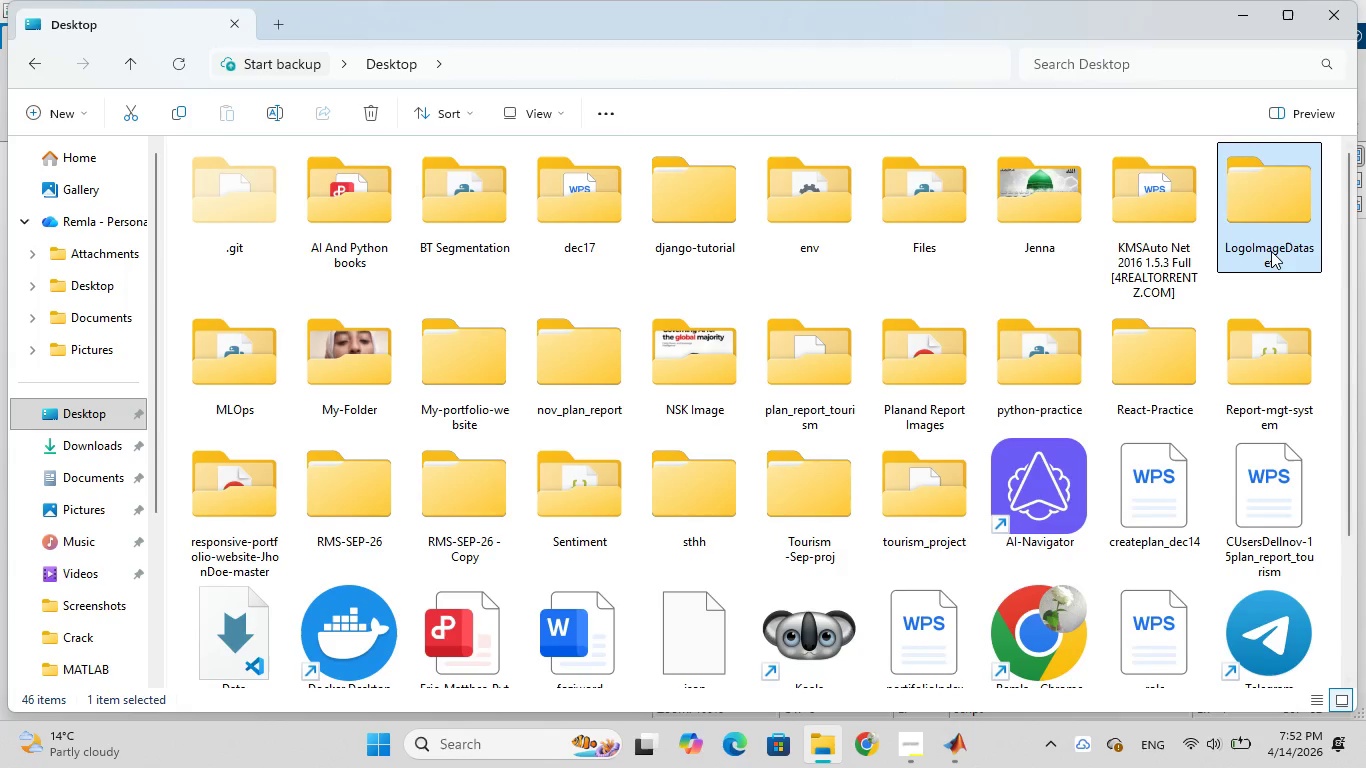 
left_click([1271, 250])
 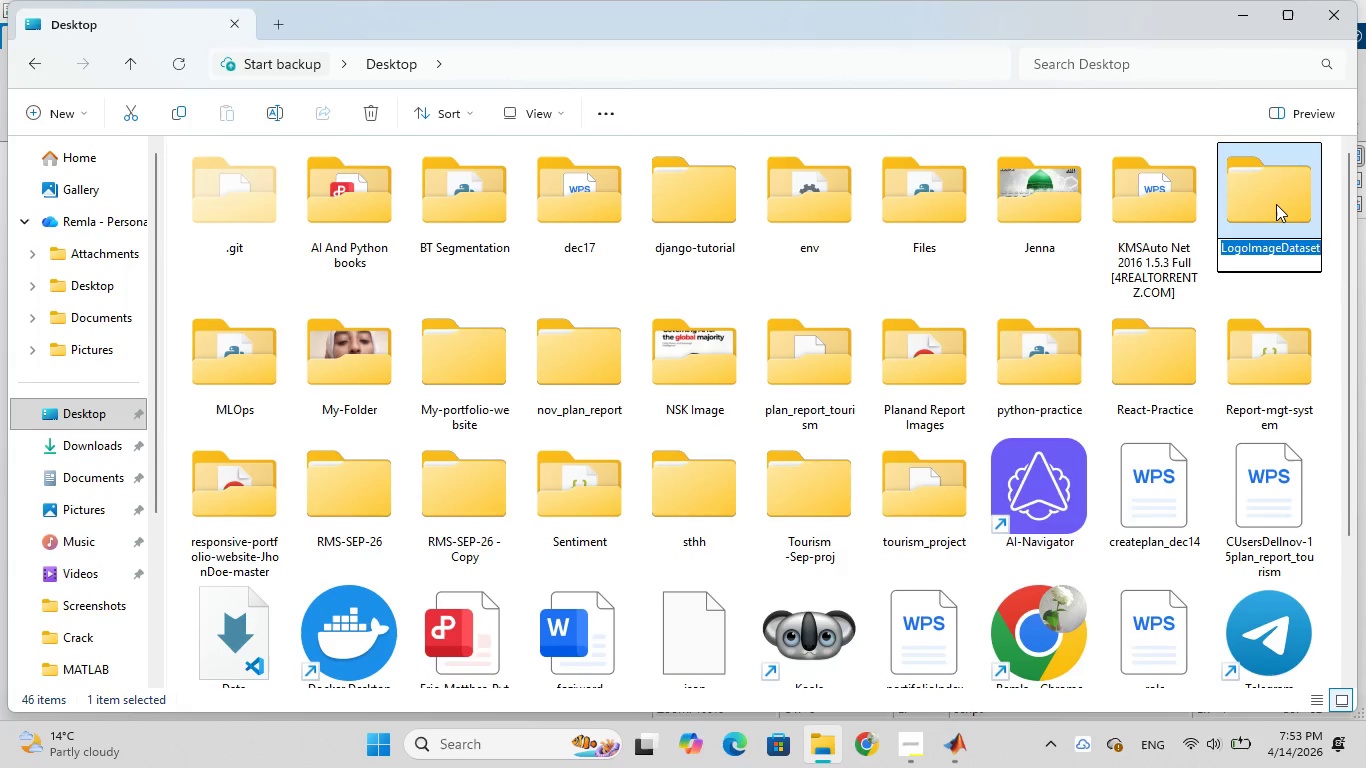 
double_click([1276, 204])
 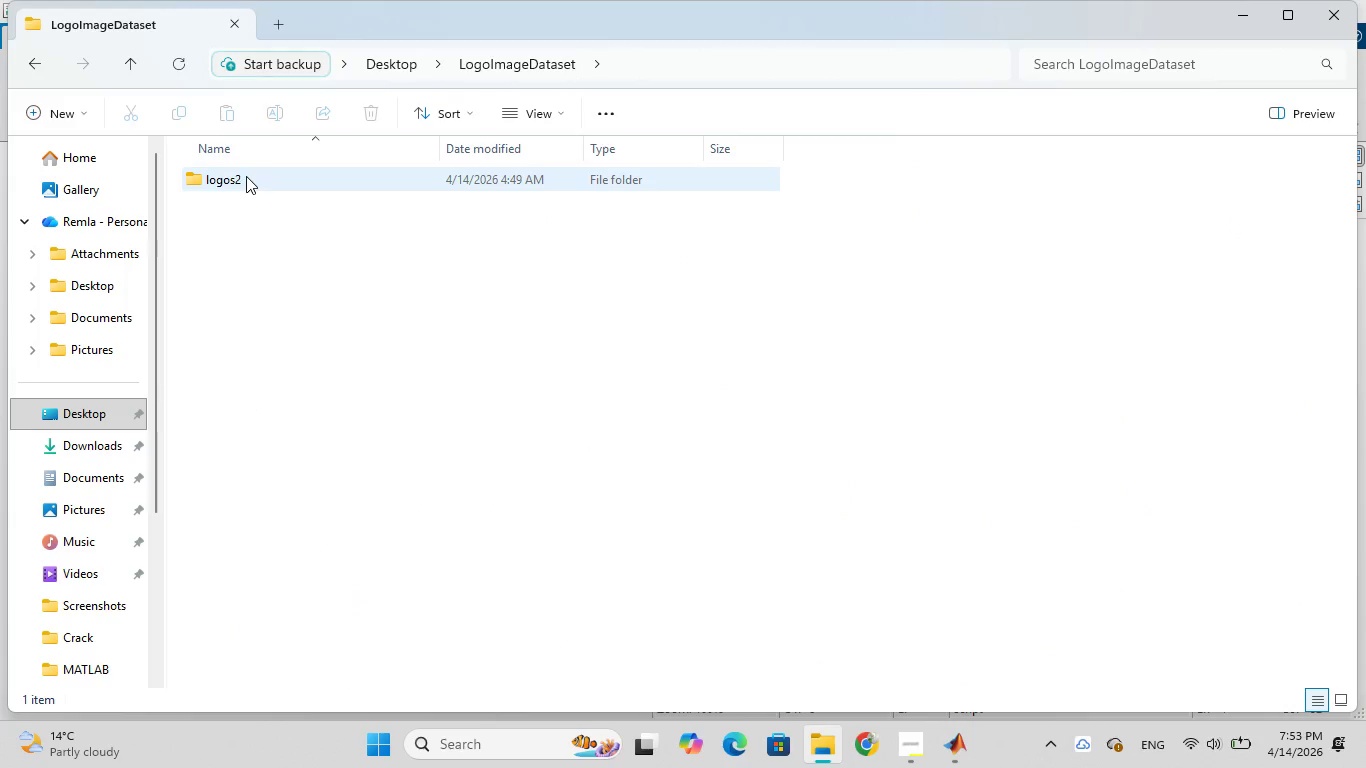 
wait(6.8)
 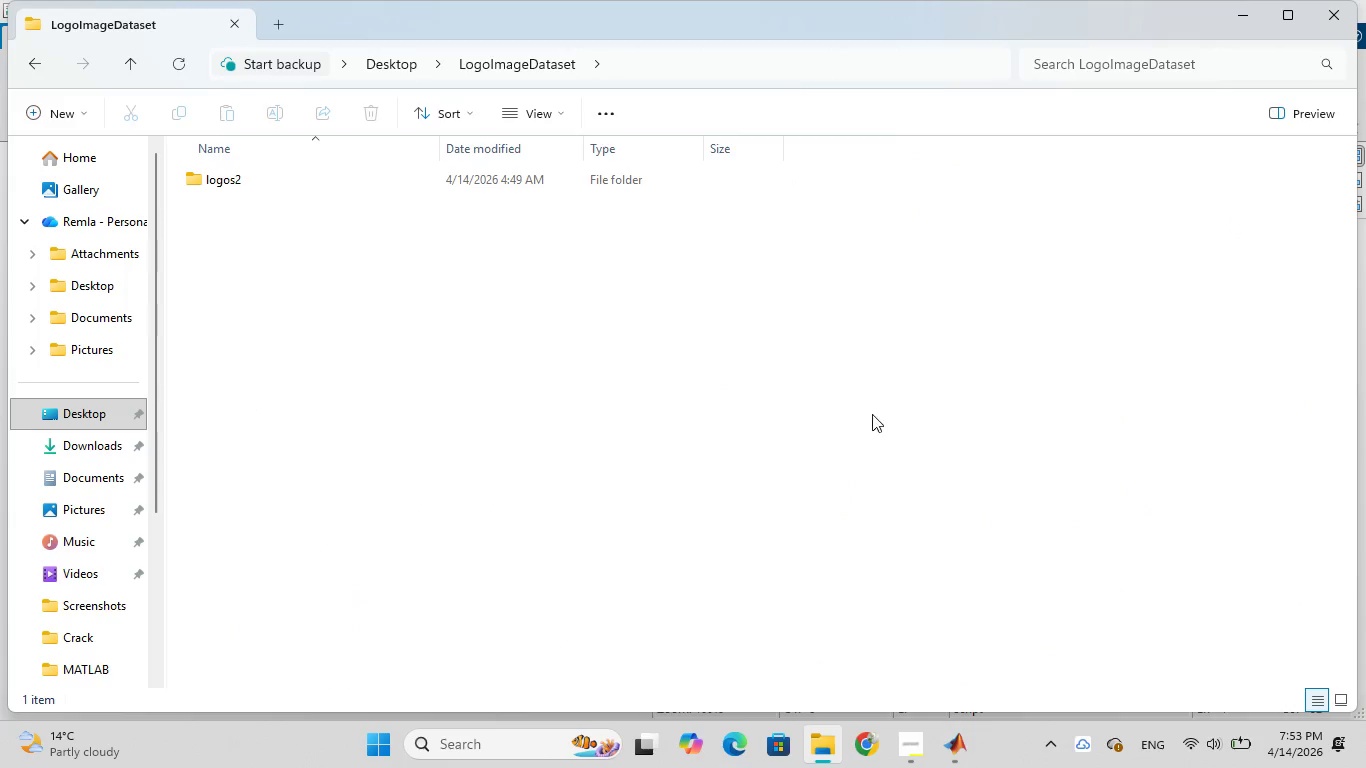 
double_click([247, 179])
 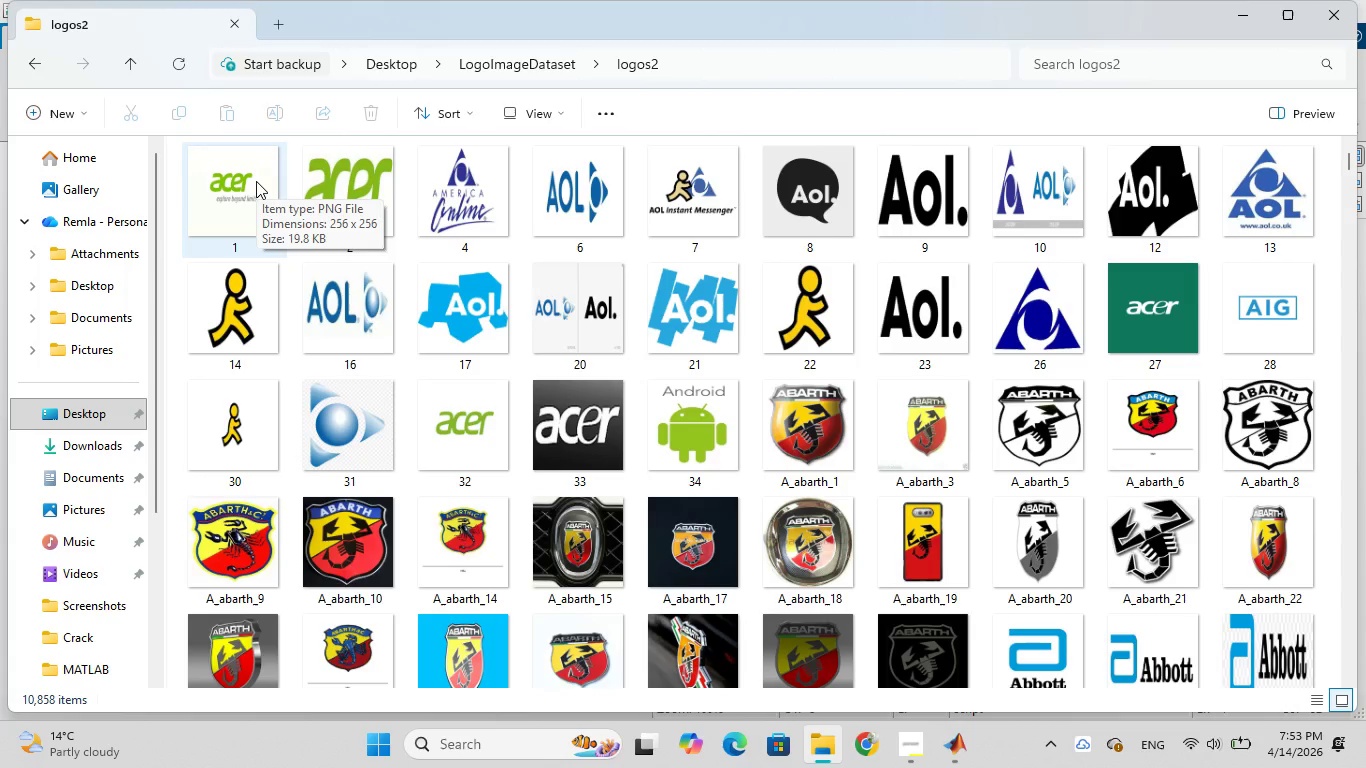 
wait(13.72)
 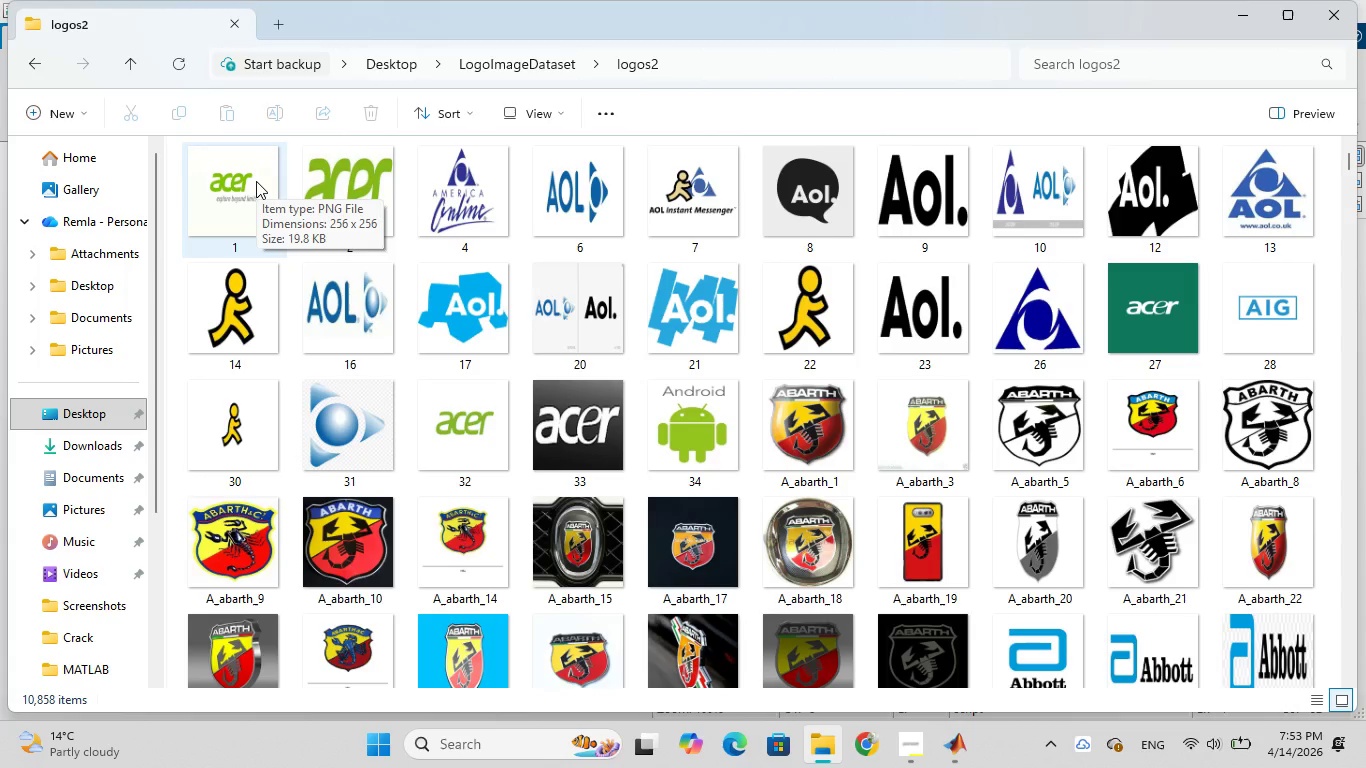 
scroll: coordinate [899, 499], scroll_direction: down, amount: 1.0
 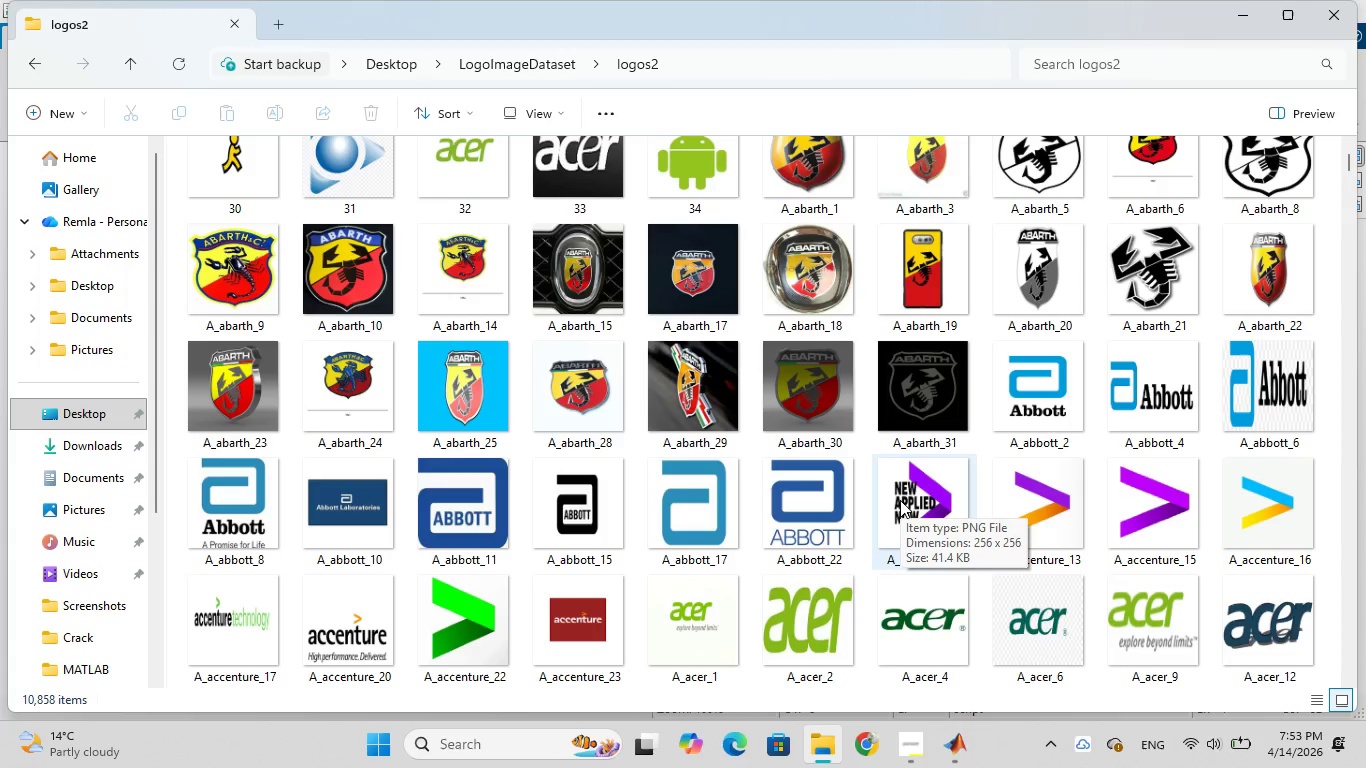 
wait(5.96)
 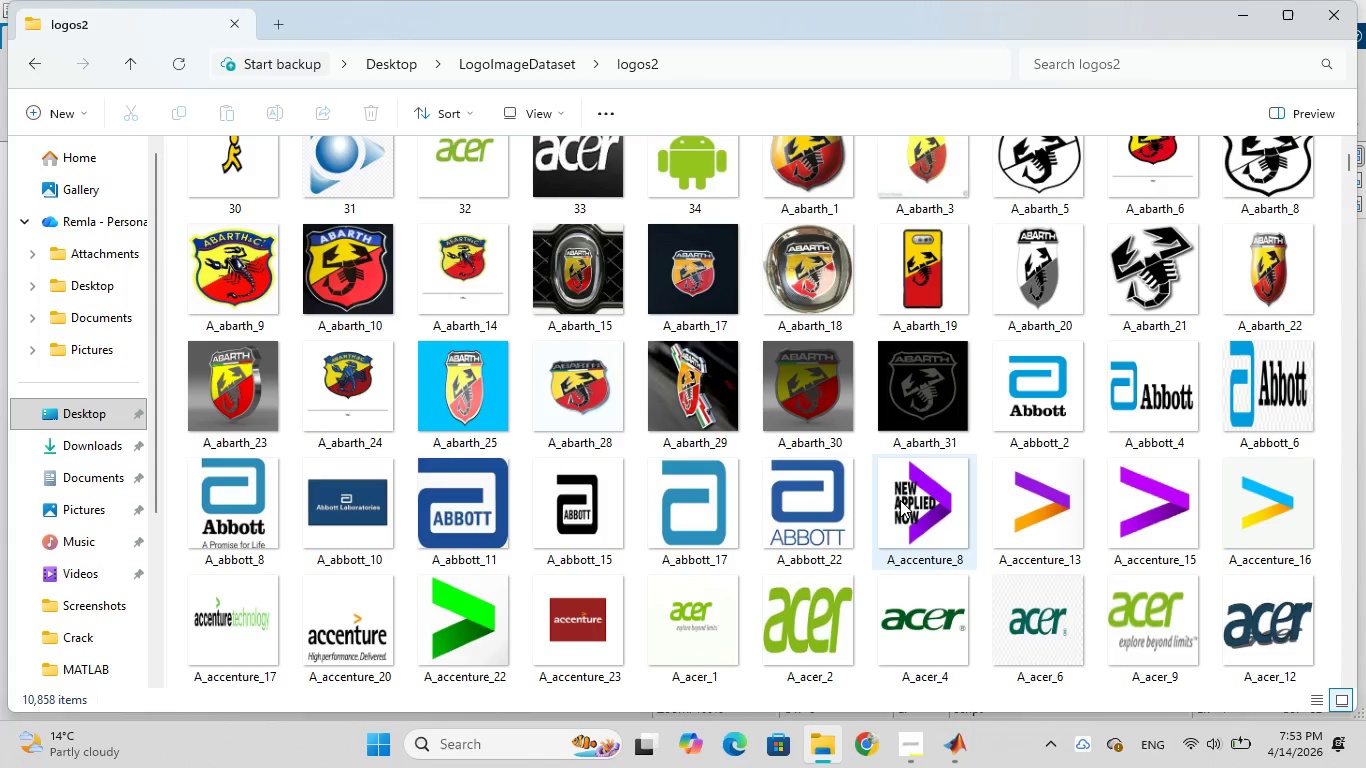 
scroll: coordinate [899, 501], scroll_direction: down, amount: 5.0
 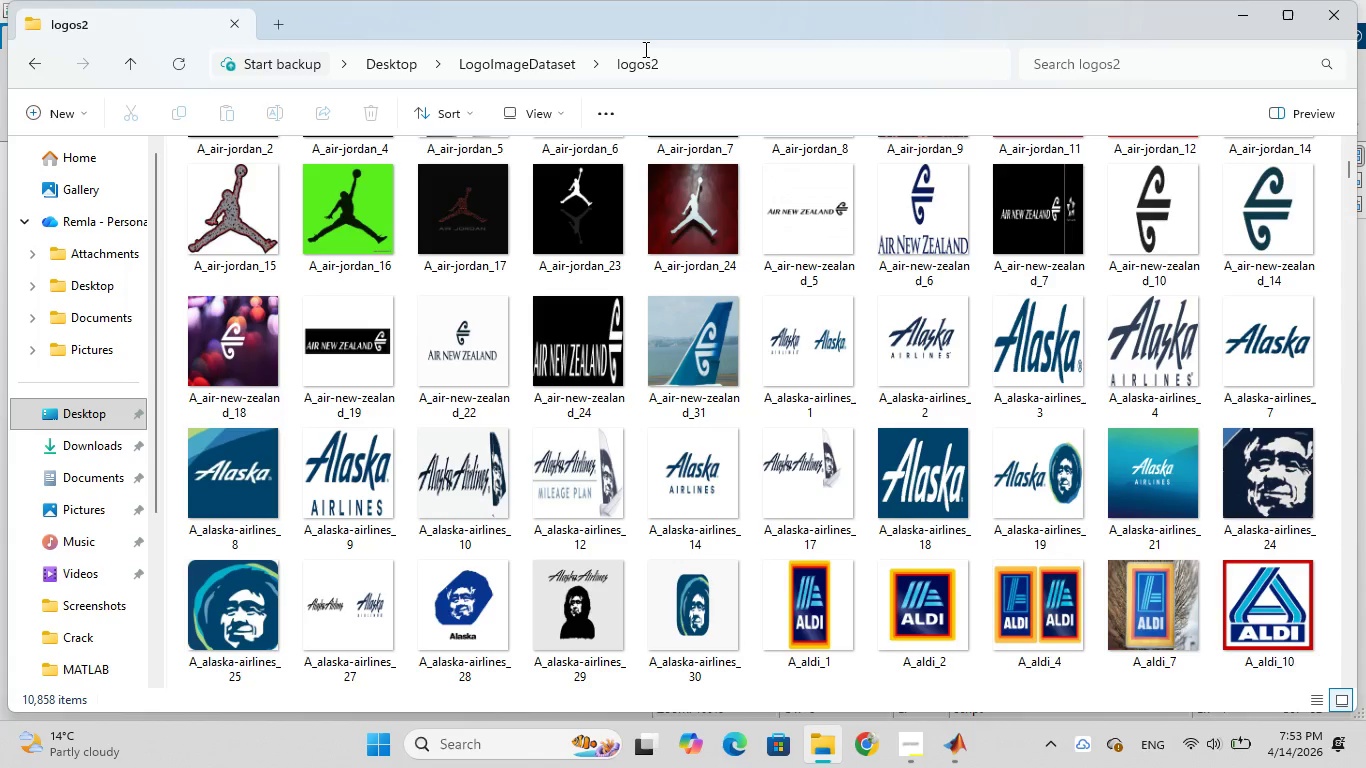 
right_click([637, 56])
 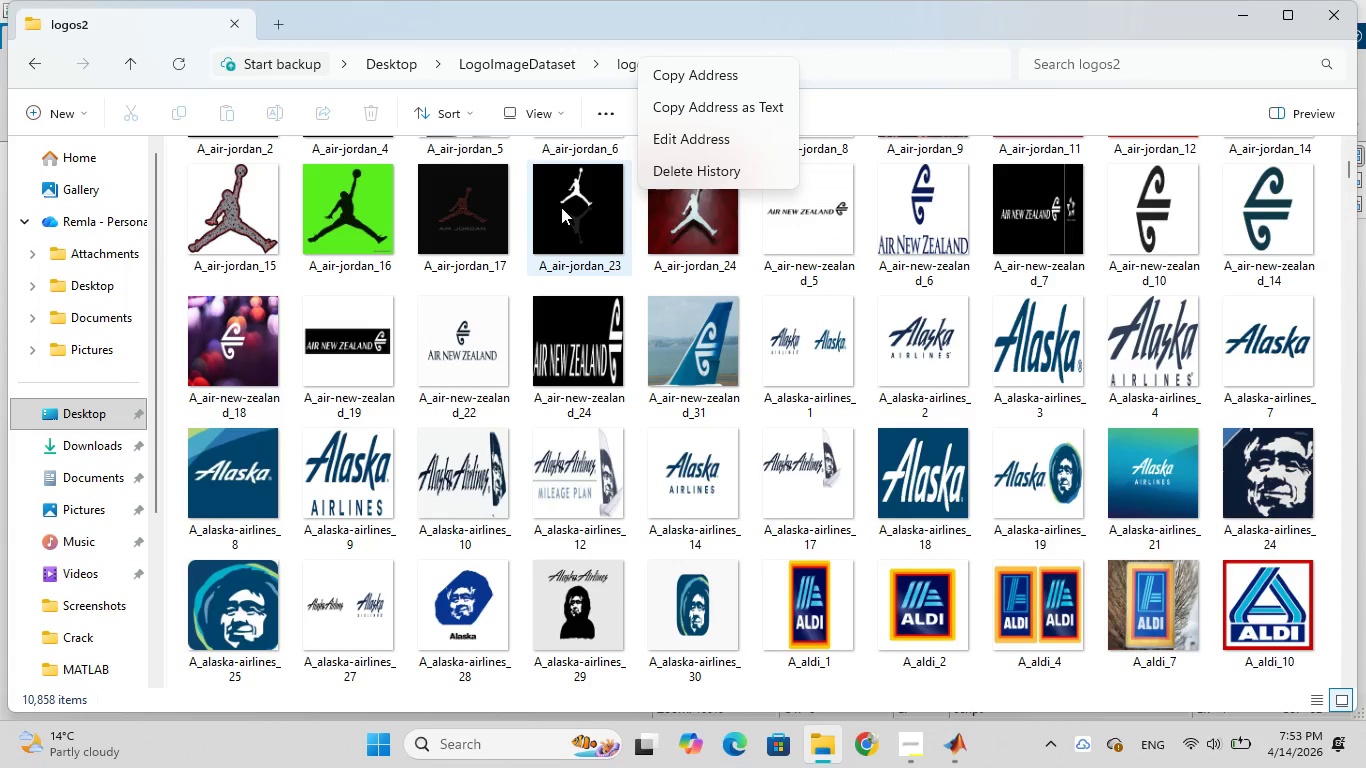 
scroll: coordinate [561, 191], scroll_direction: down, amount: 4.0
 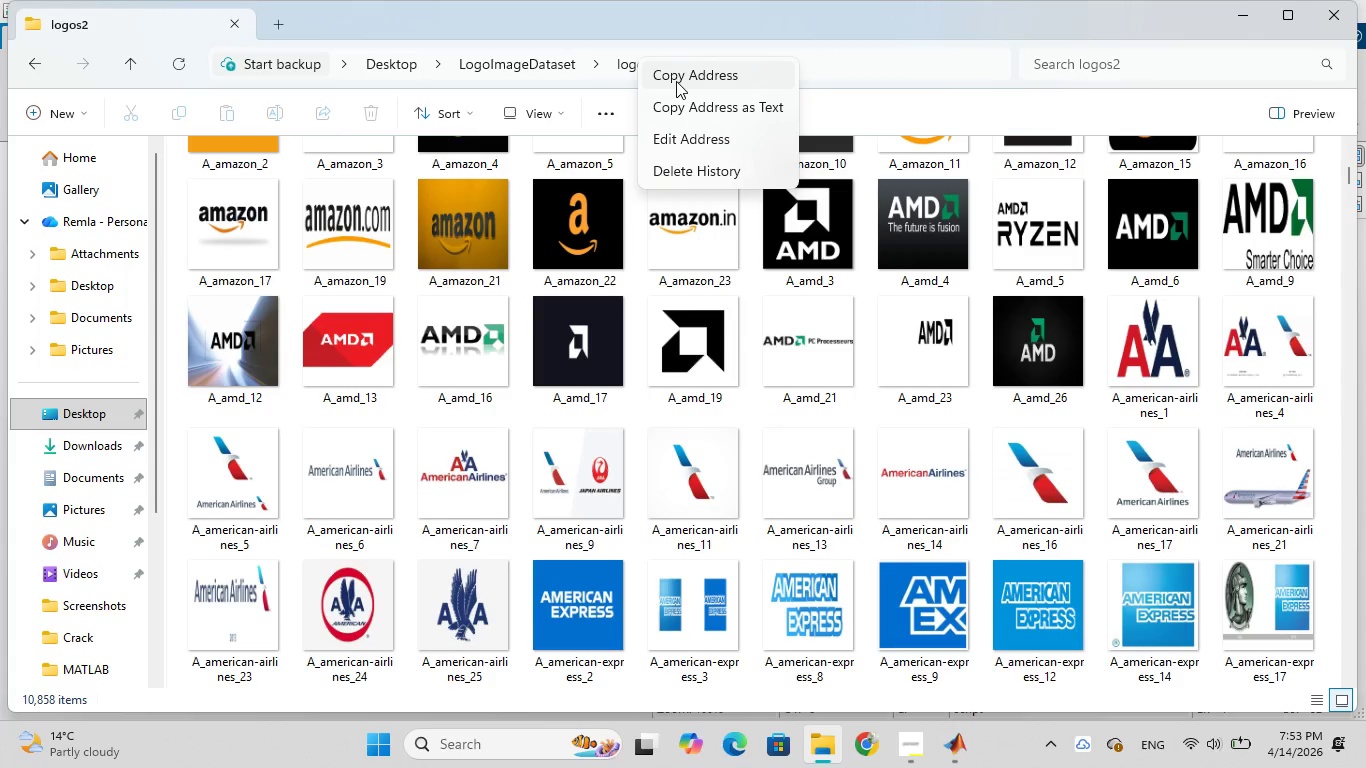 
left_click([676, 81])
 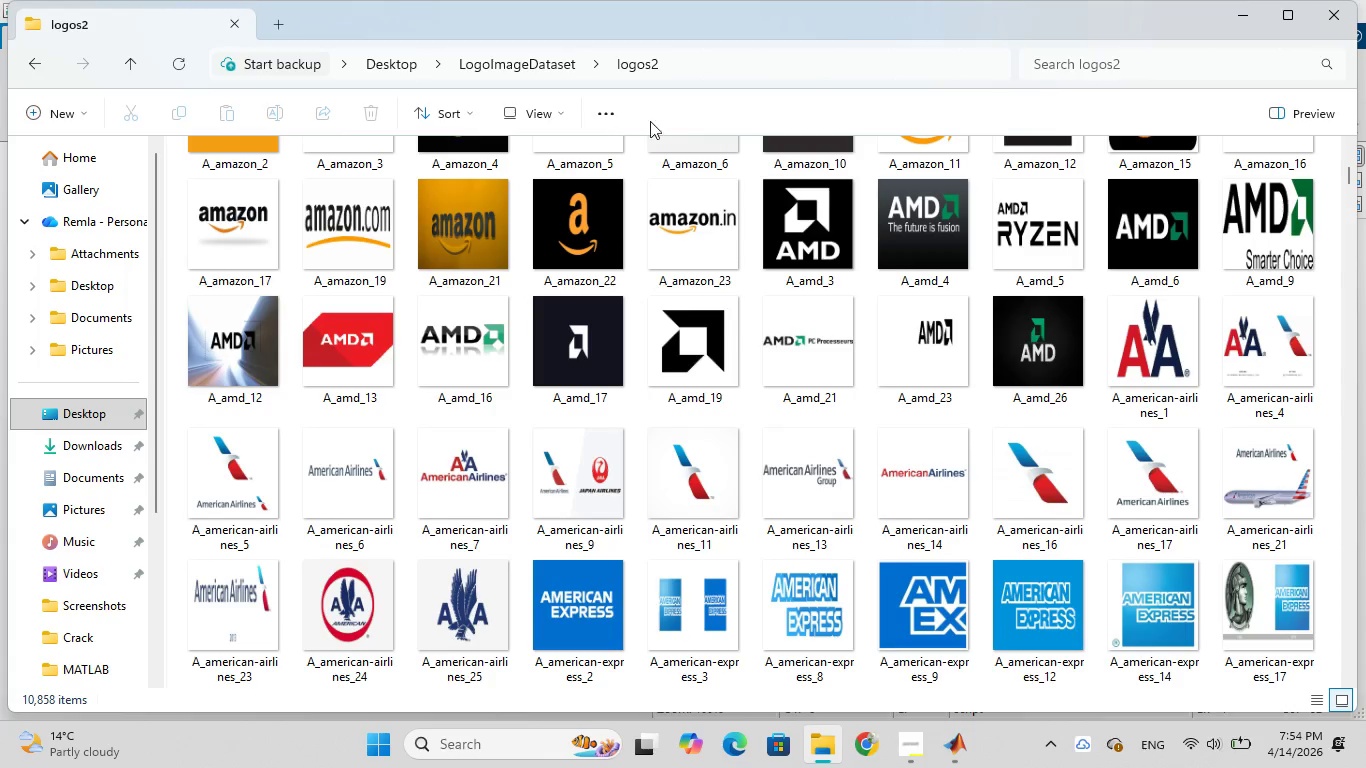 
scroll: coordinate [622, 187], scroll_direction: down, amount: 15.0
 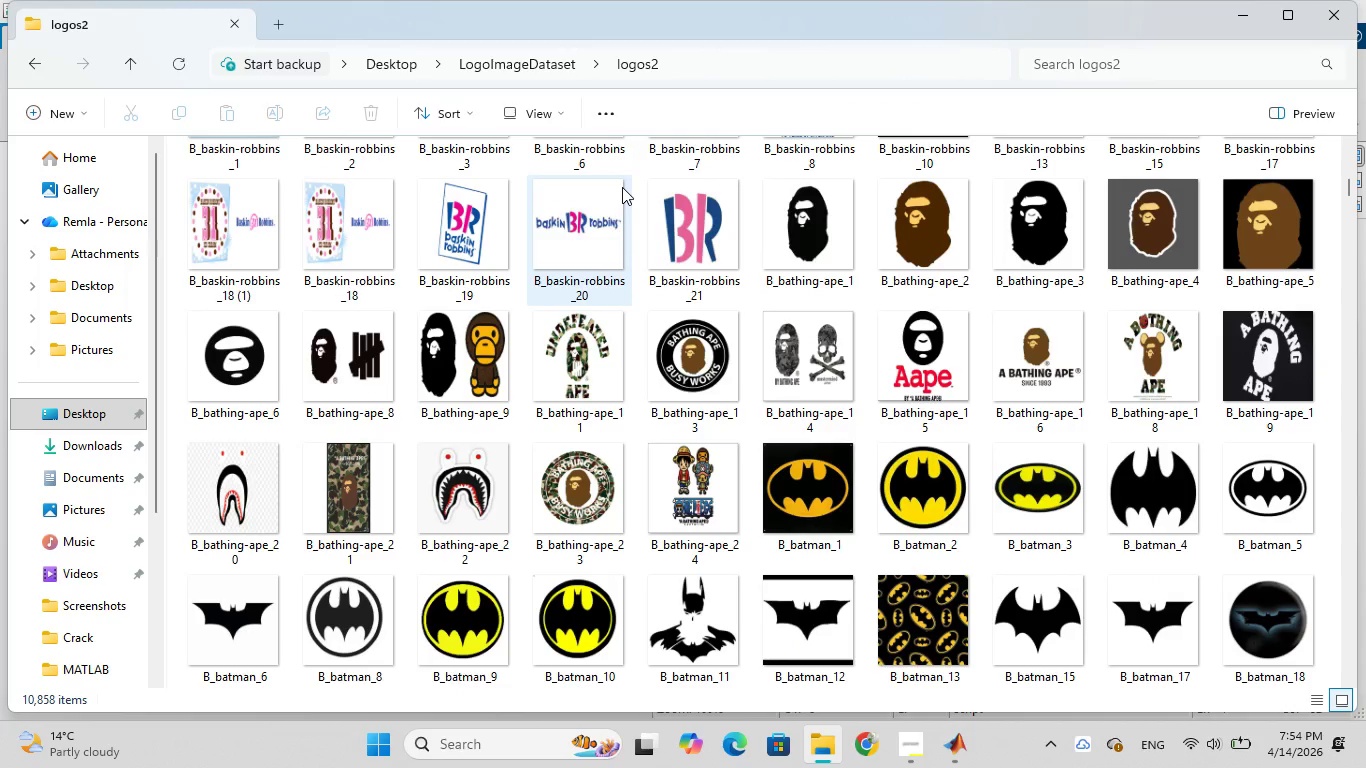 
scroll: coordinate [622, 187], scroll_direction: down, amount: 7.0
 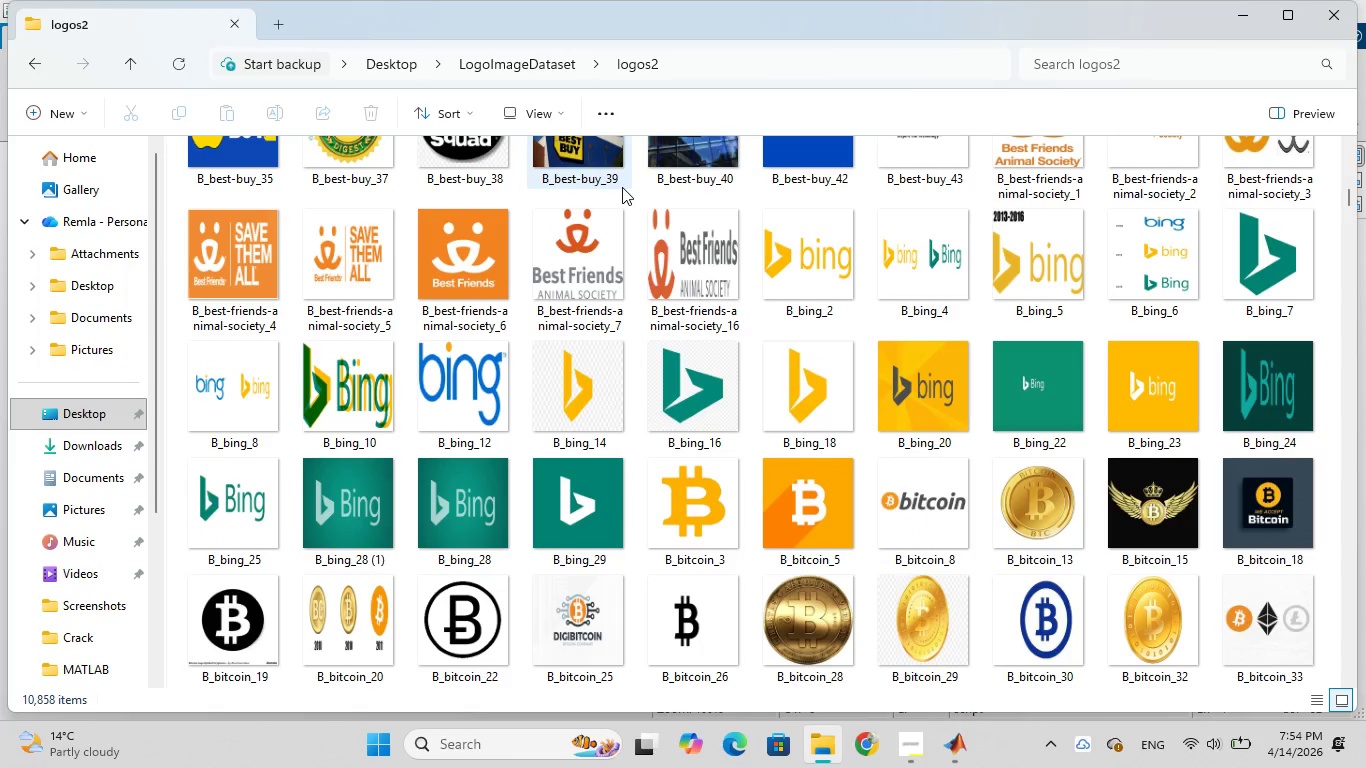 
wait(5.46)
 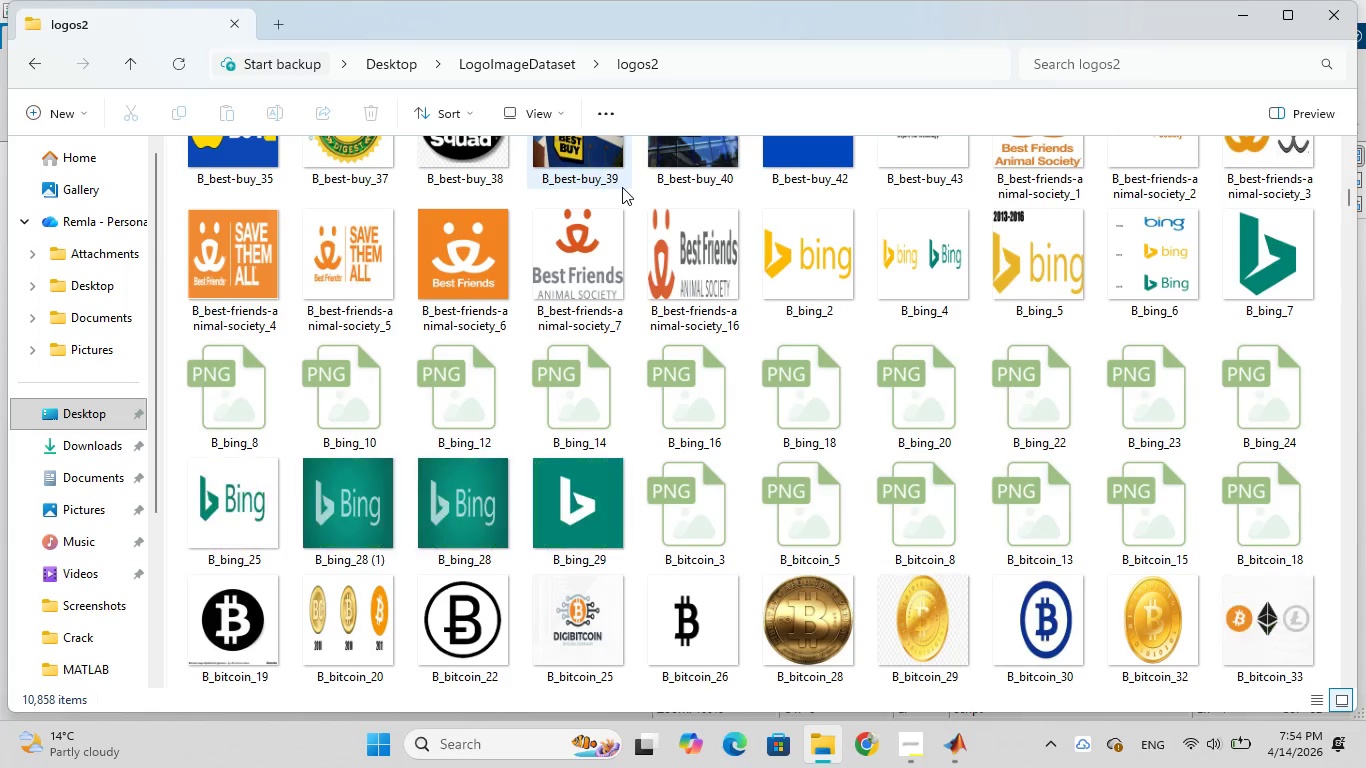 
scroll: coordinate [622, 187], scroll_direction: down, amount: 7.0
 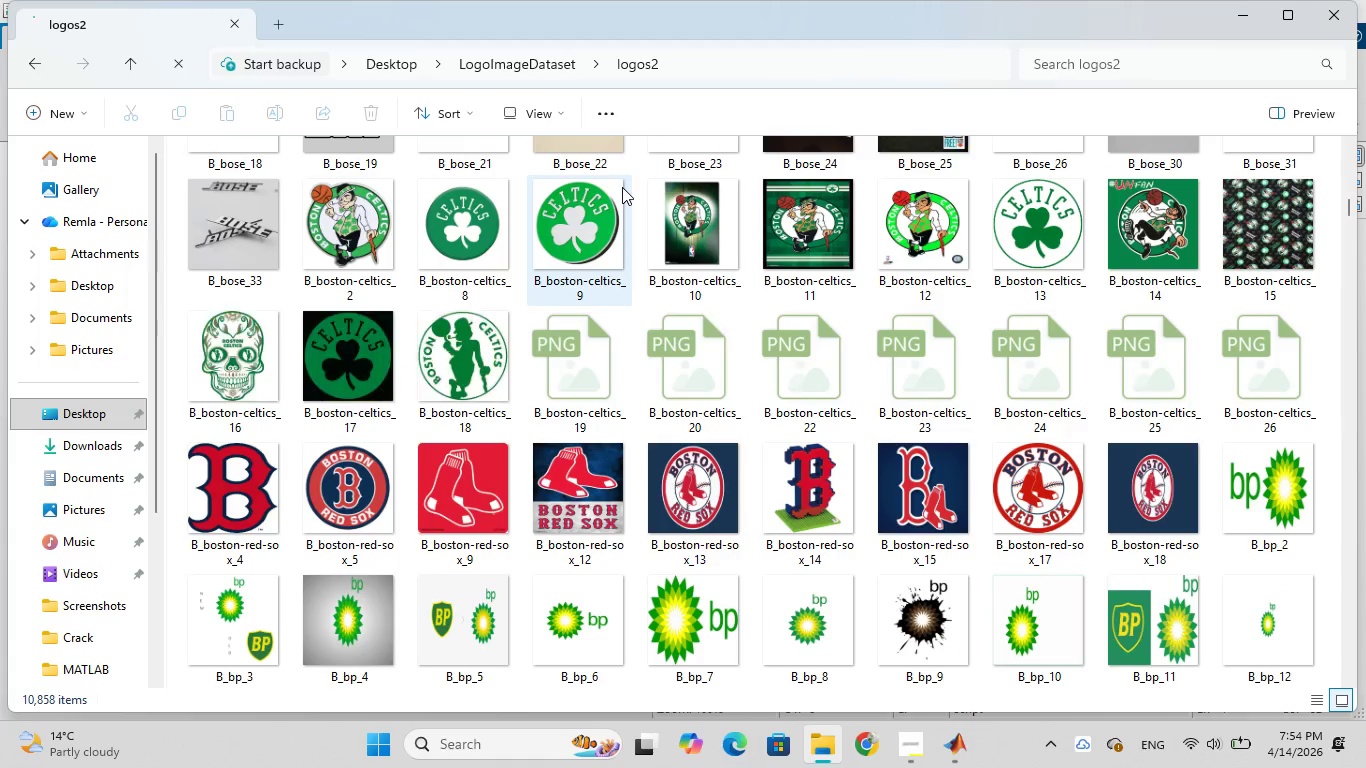 
scroll: coordinate [622, 187], scroll_direction: down, amount: 12.0
 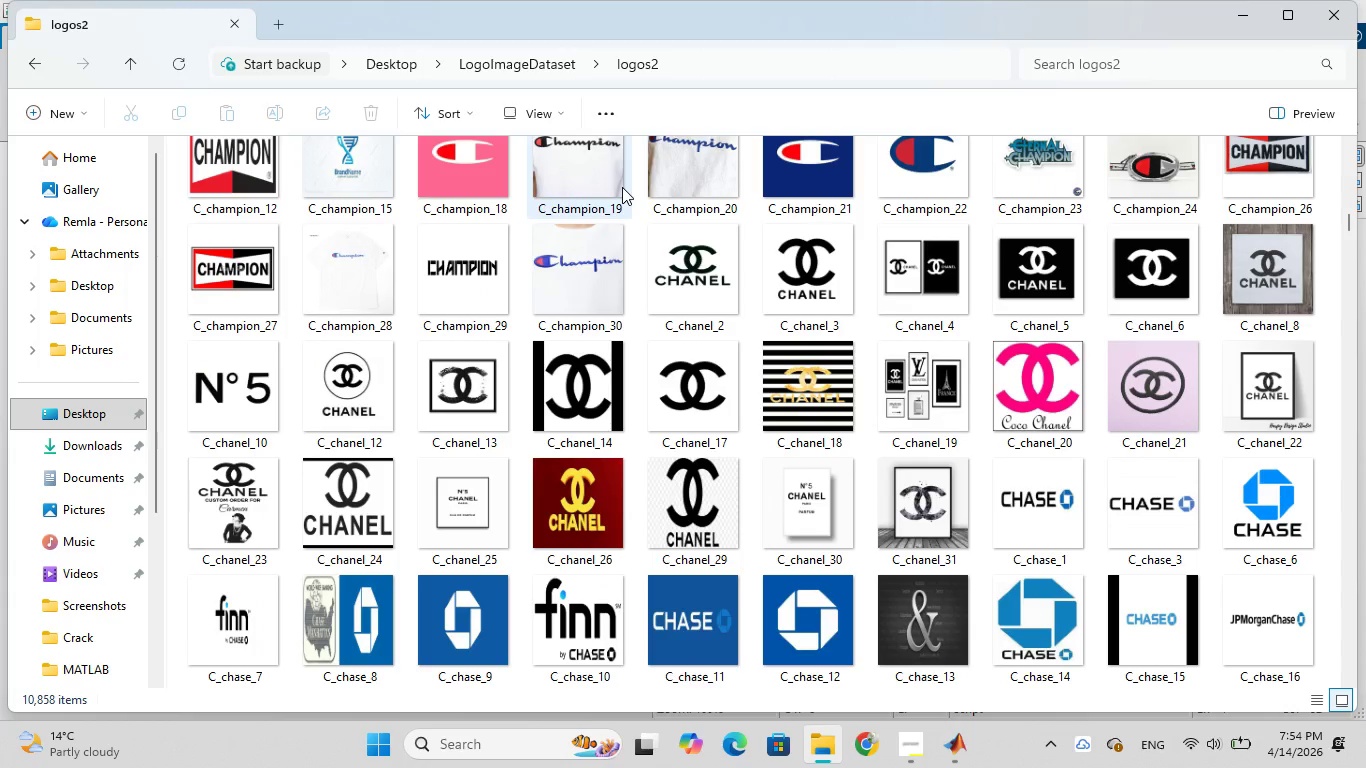 
scroll: coordinate [622, 187], scroll_direction: down, amount: 8.0
 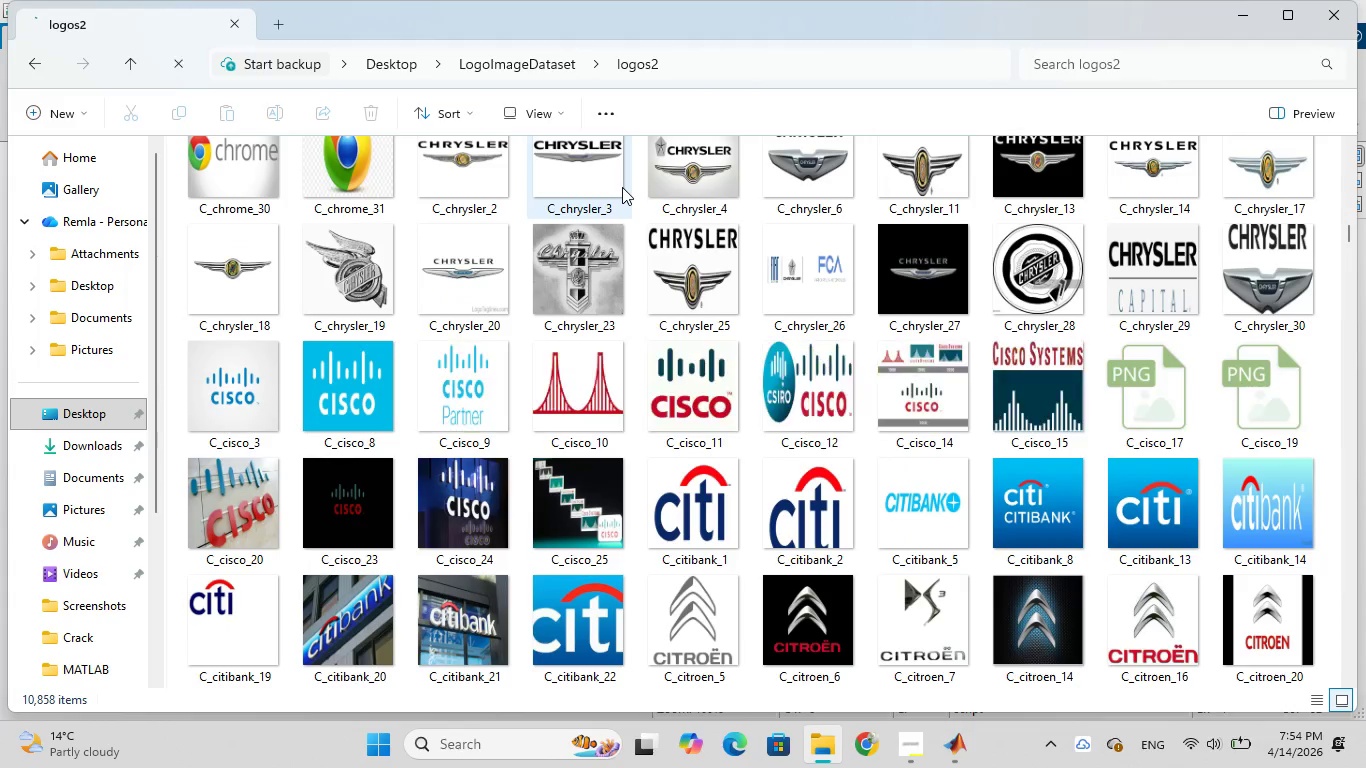 
scroll: coordinate [622, 187], scroll_direction: down, amount: 4.0
 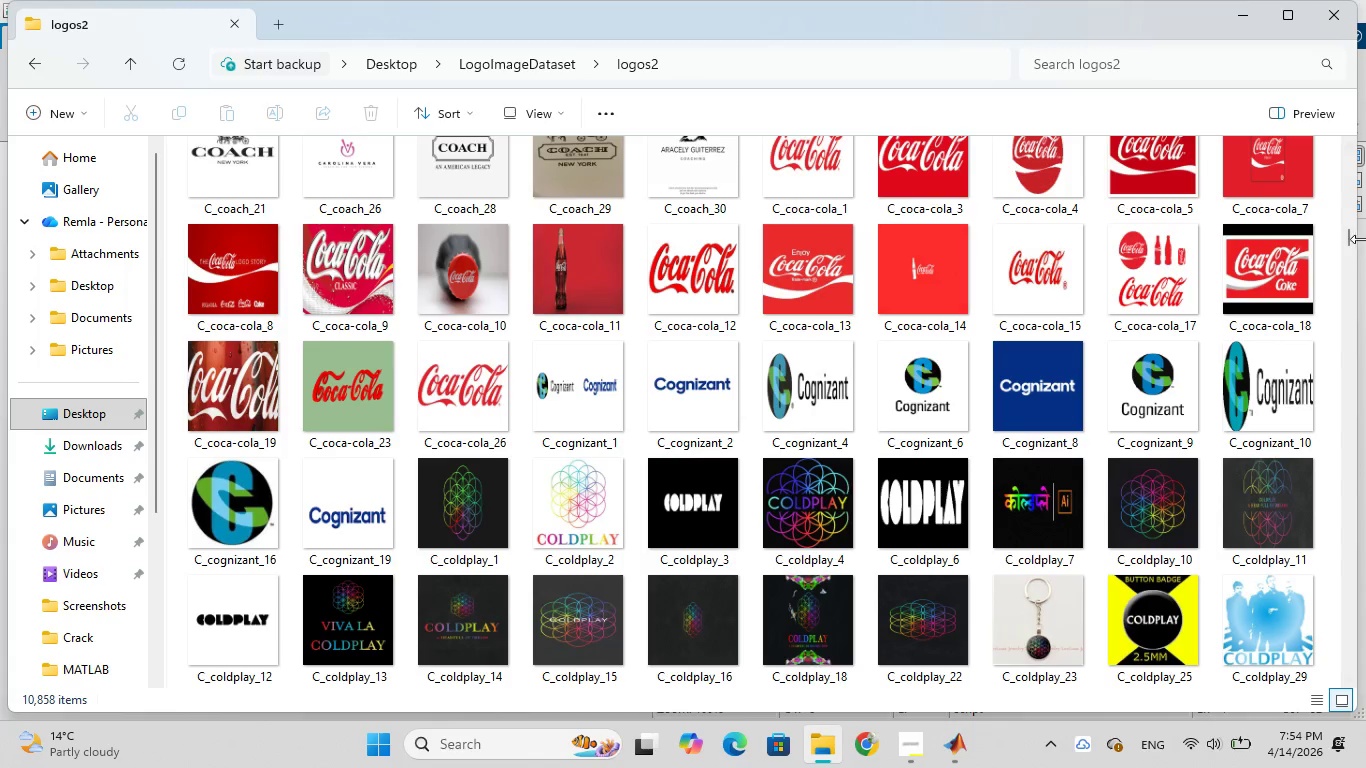 
left_click_drag(start_coordinate=[1349, 238], to_coordinate=[1352, 428])
 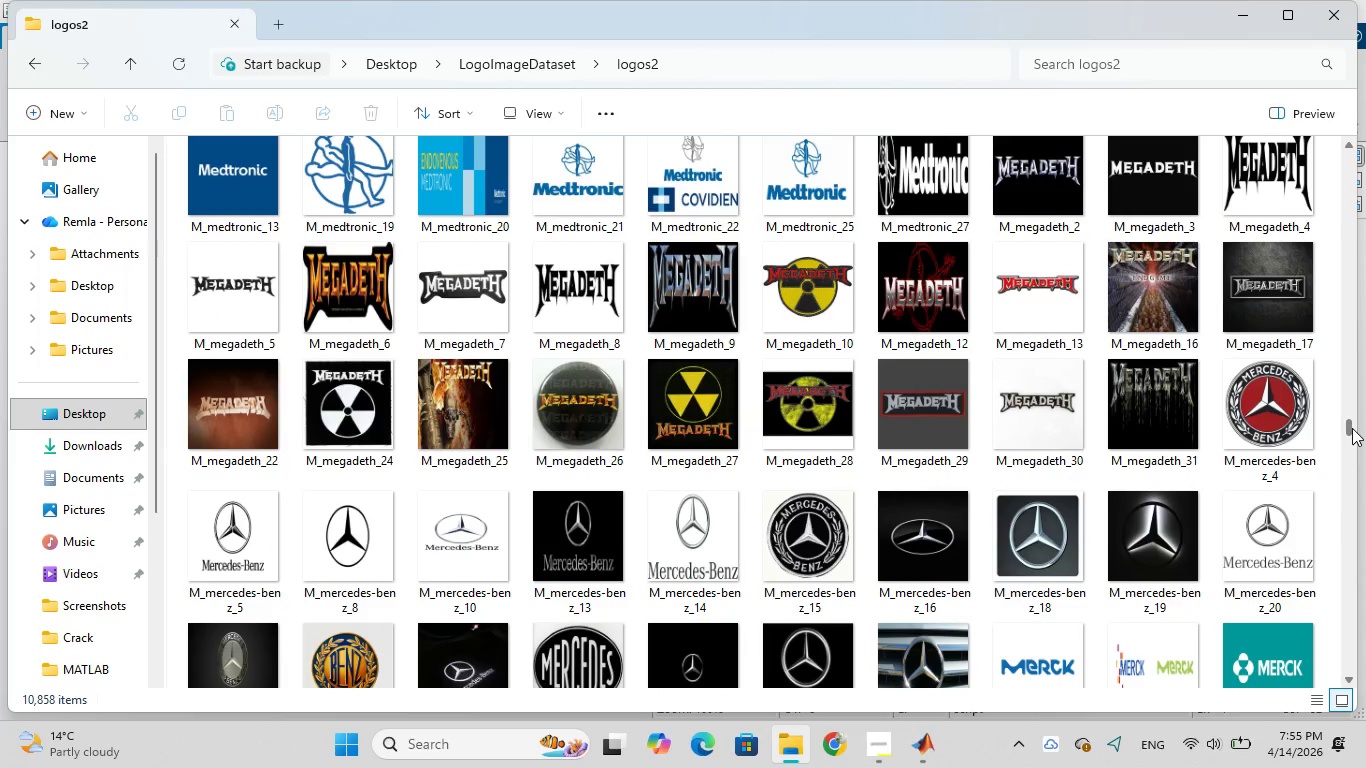 
left_click_drag(start_coordinate=[1352, 429], to_coordinate=[1349, 472])
 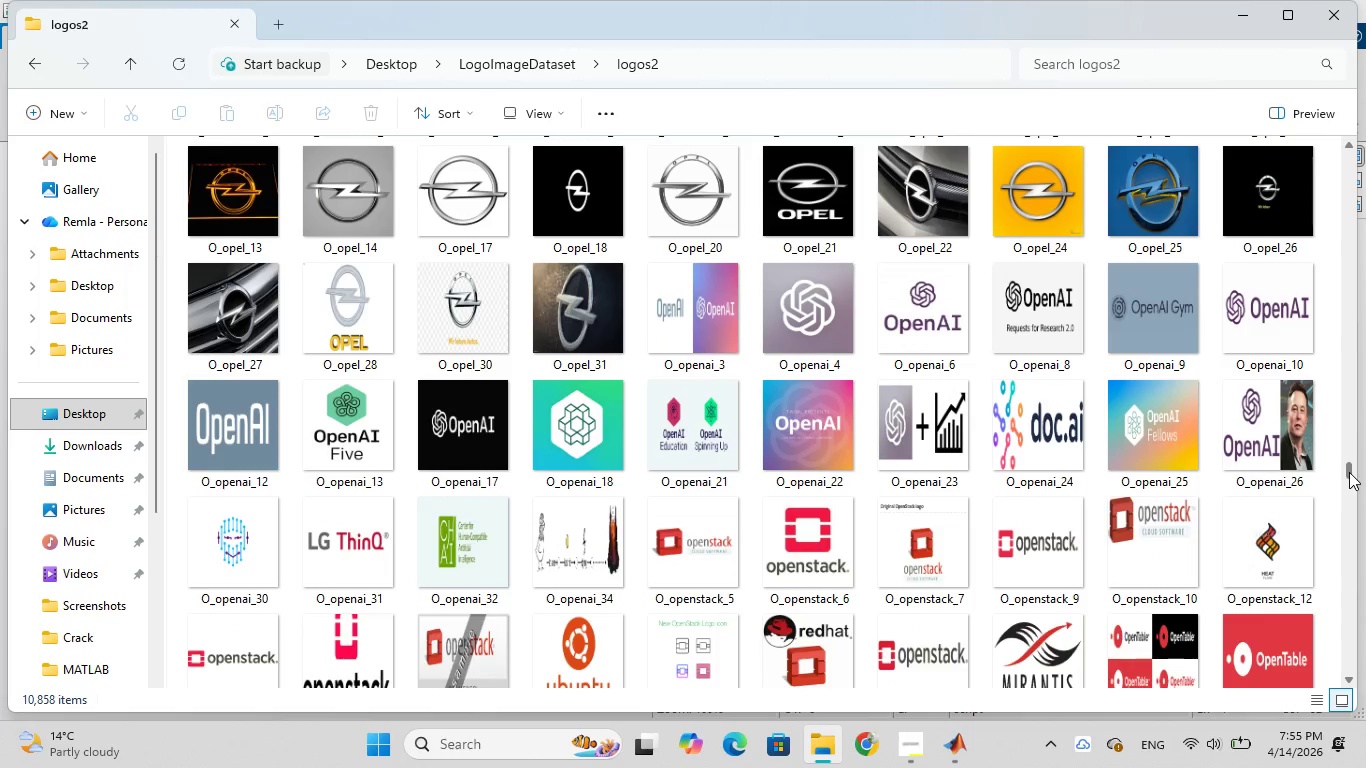 
left_click_drag(start_coordinate=[1349, 472], to_coordinate=[1351, 511])
 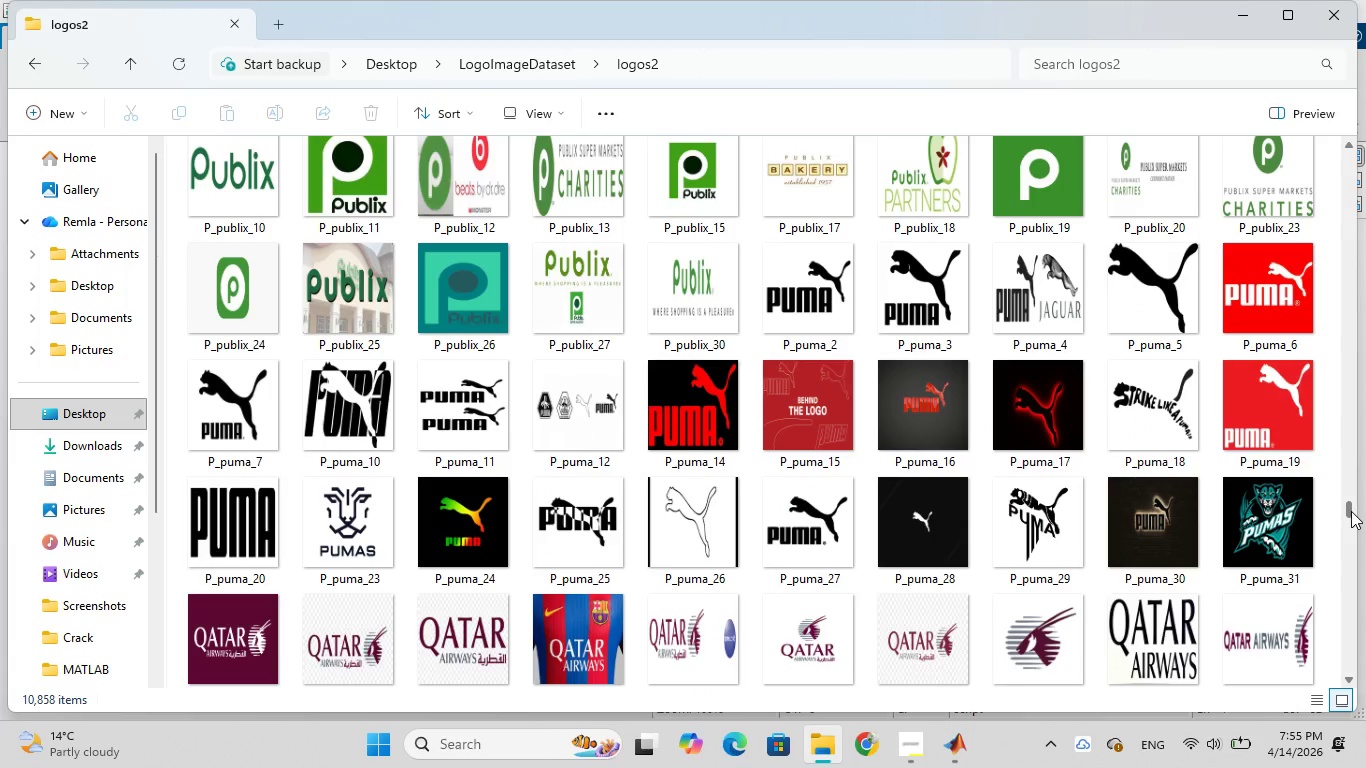 
left_click_drag(start_coordinate=[1351, 511], to_coordinate=[1351, 534])
 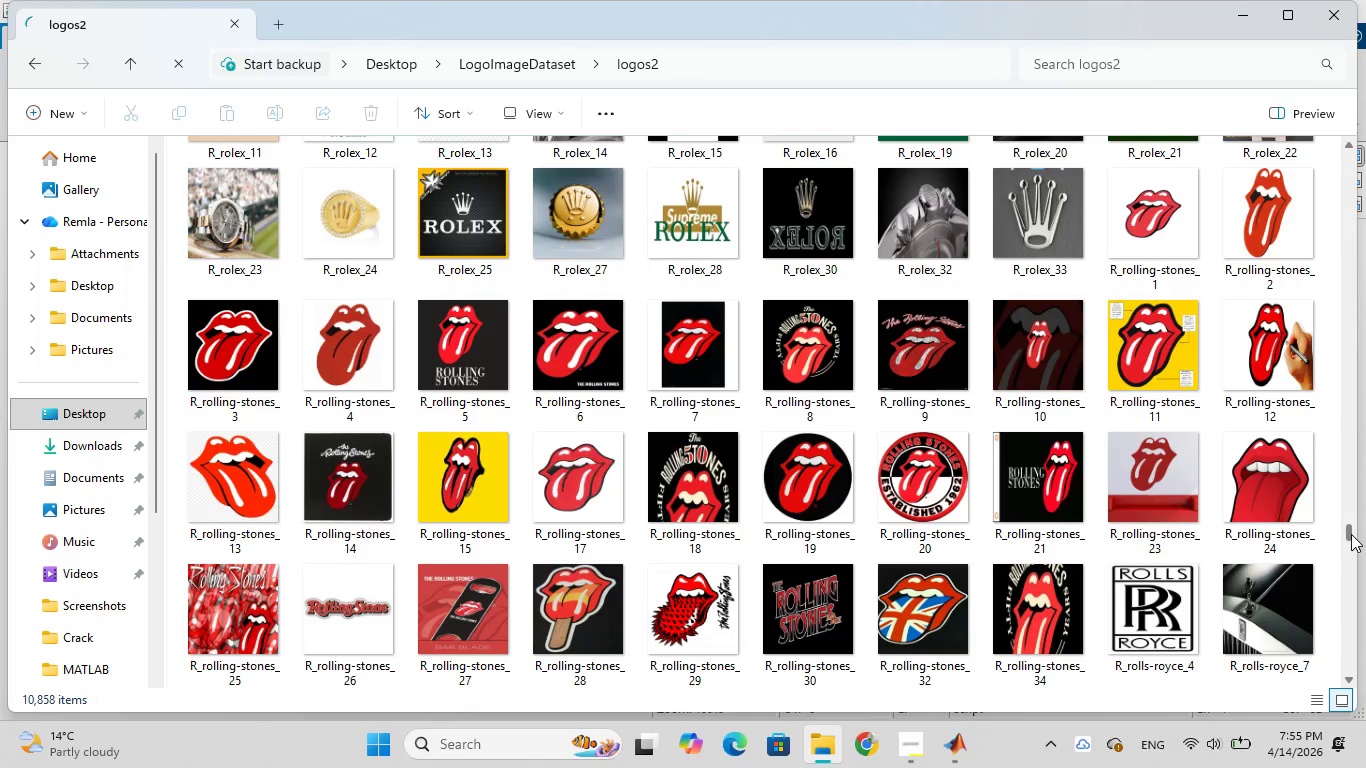 
left_click_drag(start_coordinate=[1351, 534], to_coordinate=[1351, 550])
 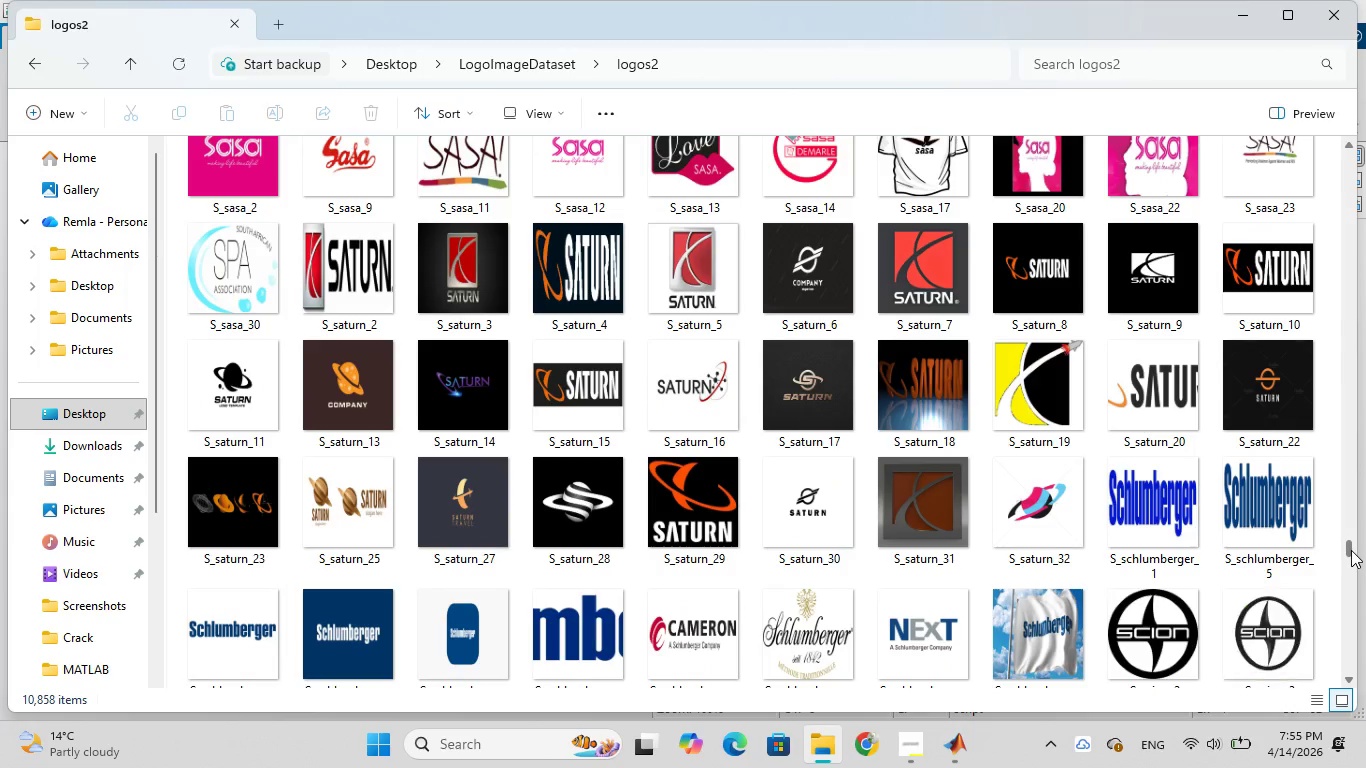 
left_click_drag(start_coordinate=[1351, 550], to_coordinate=[1352, 558])
 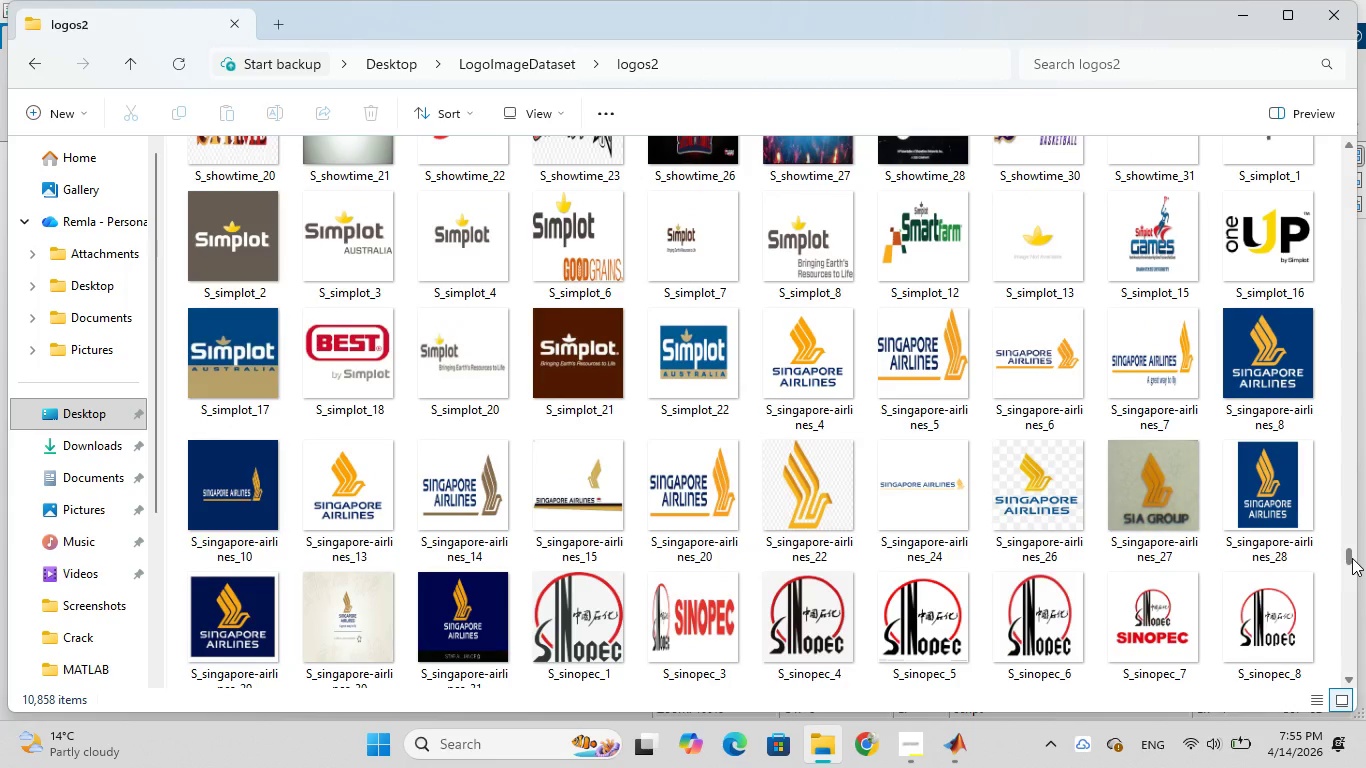 
left_click_drag(start_coordinate=[1352, 558], to_coordinate=[1352, 589])
 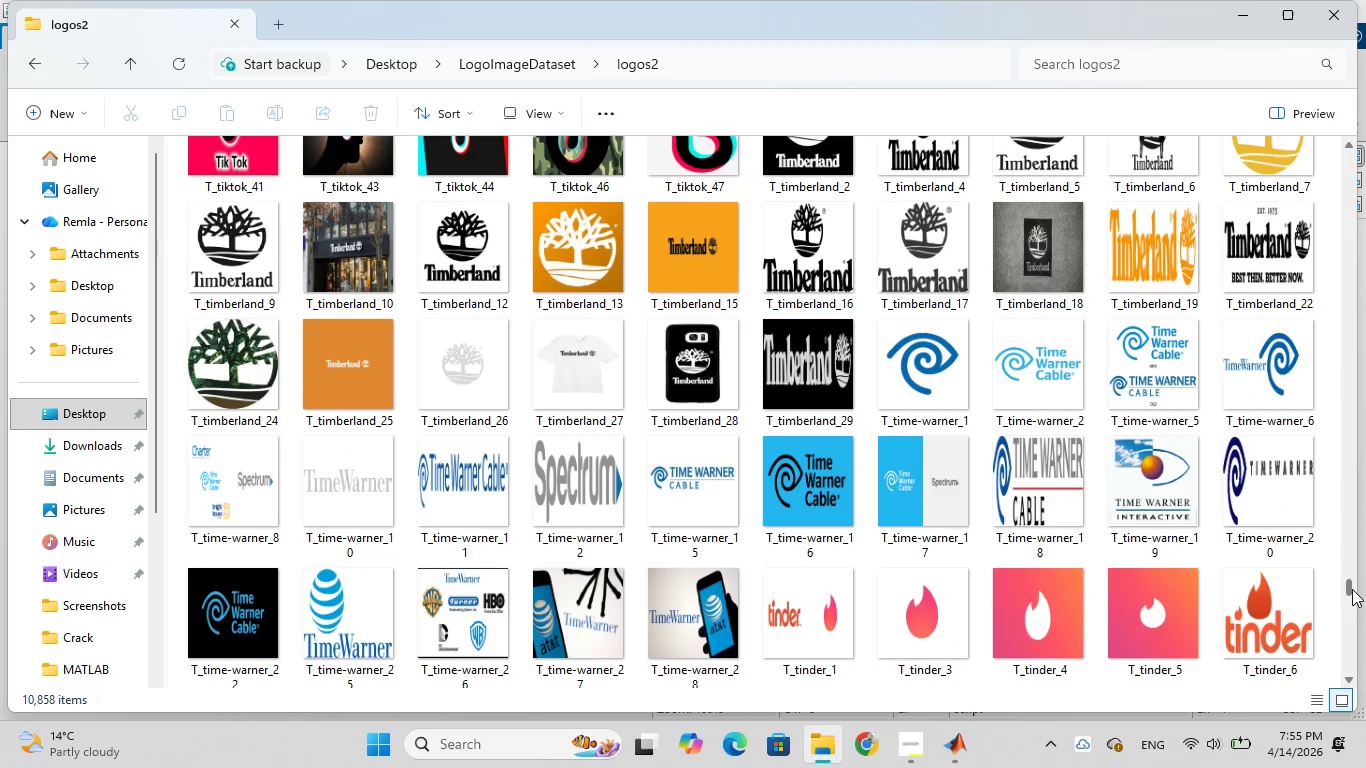 
left_click_drag(start_coordinate=[1352, 589], to_coordinate=[1351, 624])
 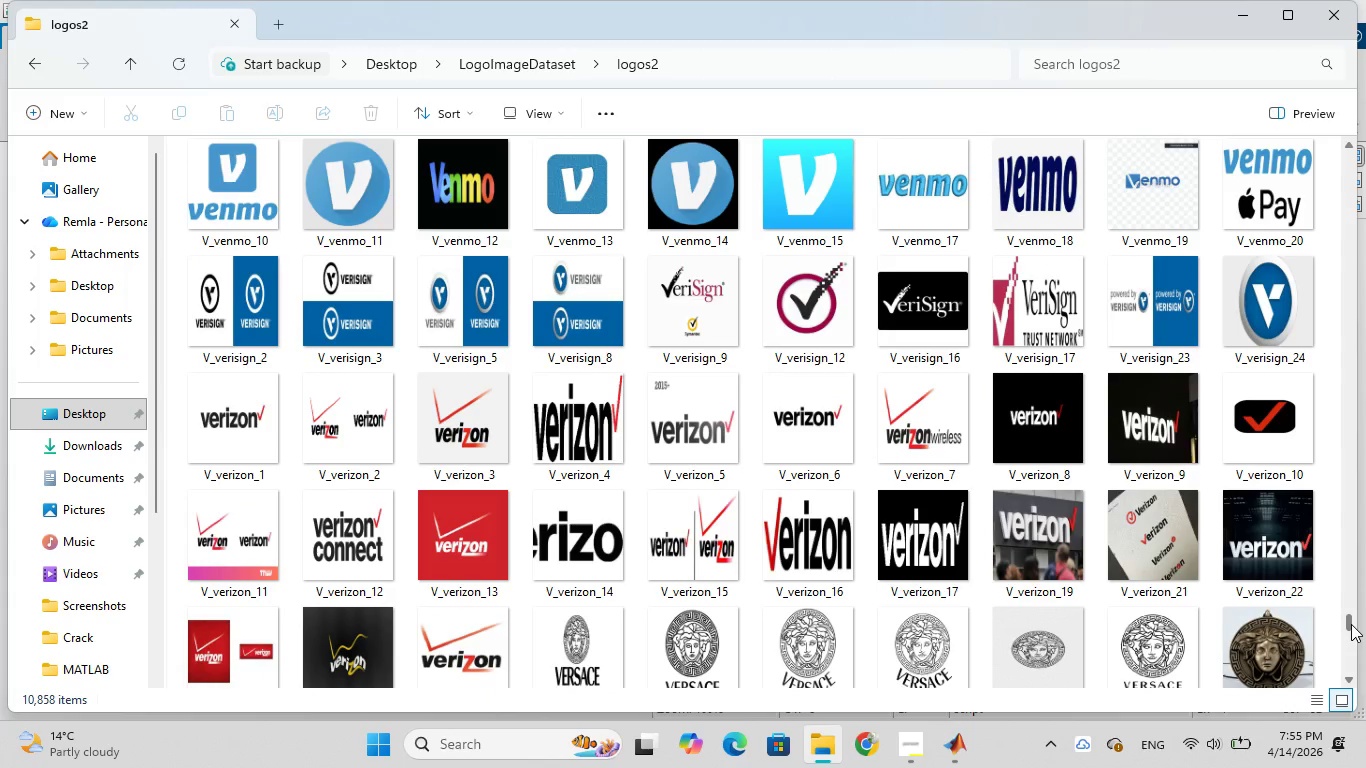 
left_click_drag(start_coordinate=[1351, 624], to_coordinate=[1351, 645])
 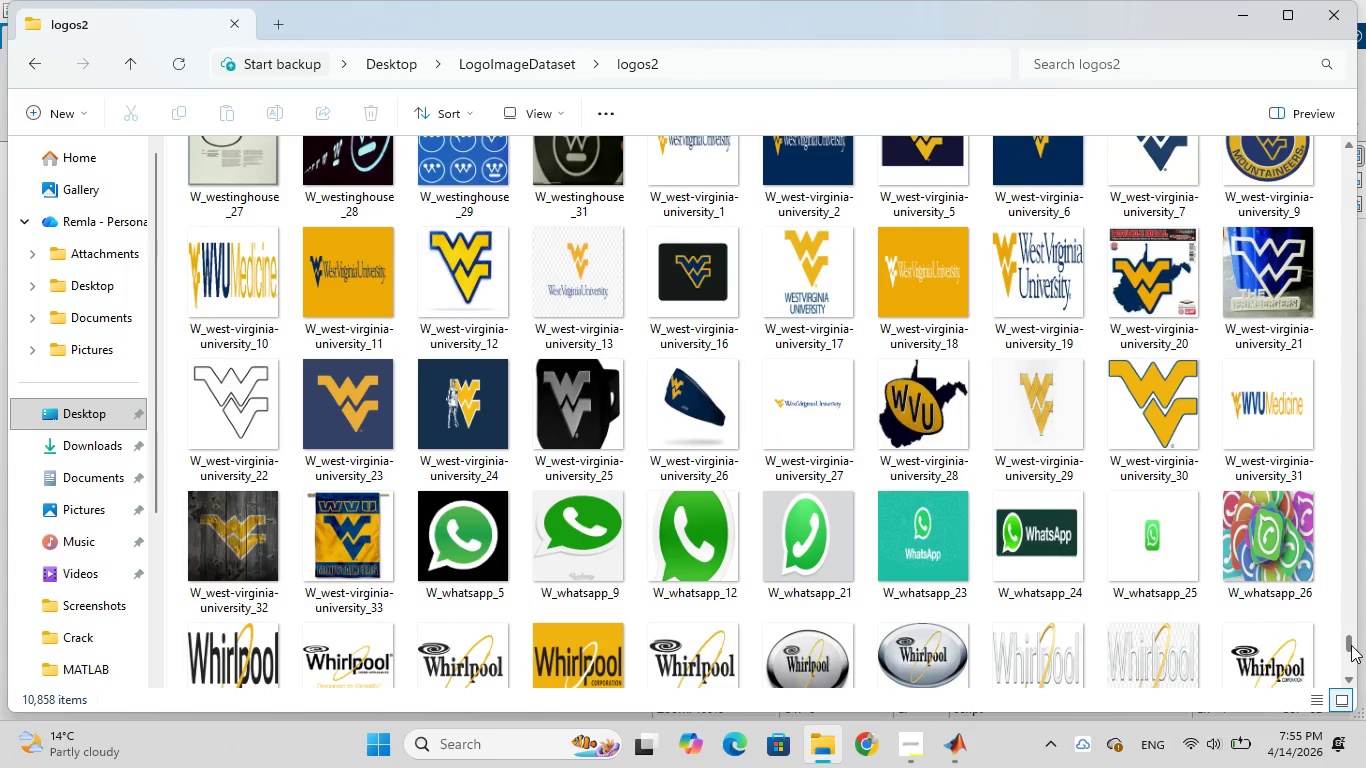 
left_click_drag(start_coordinate=[1351, 645], to_coordinate=[1352, 667])
 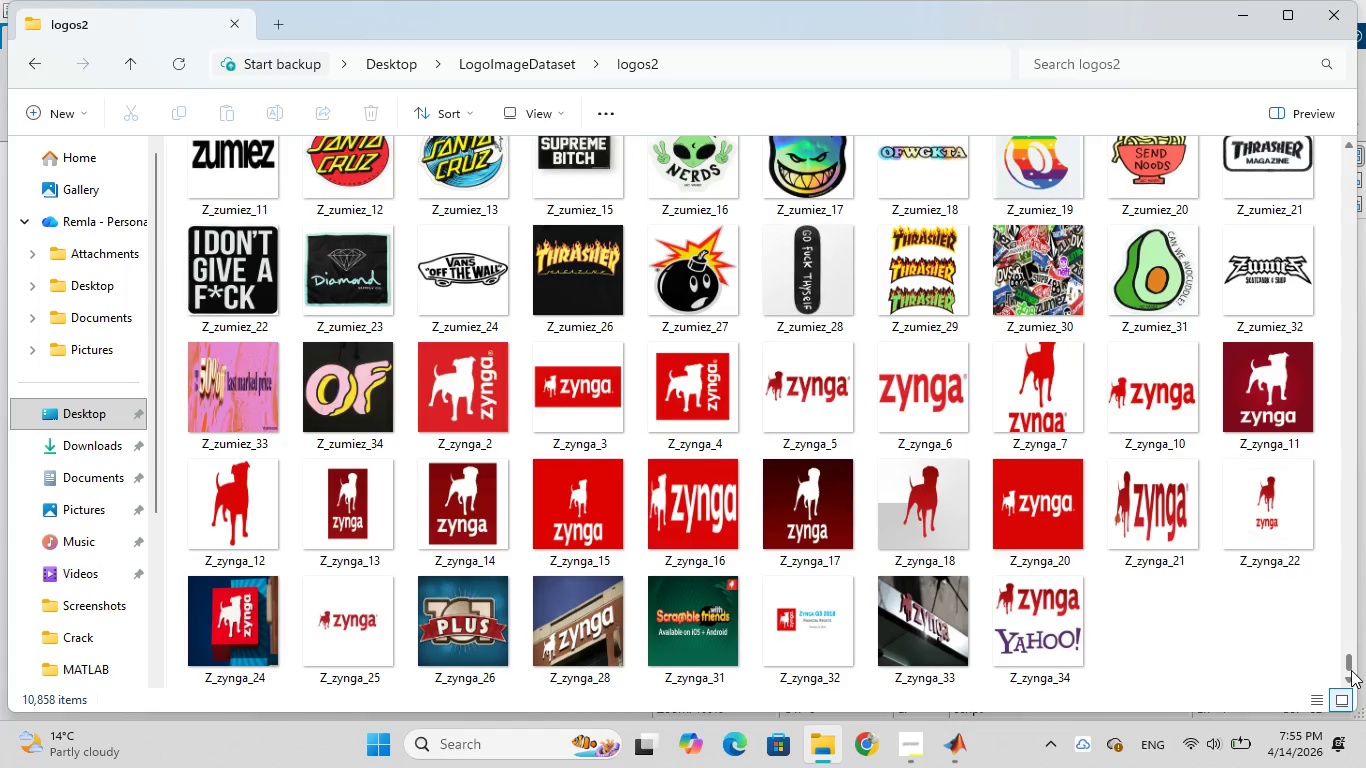 
wait(8.4)
 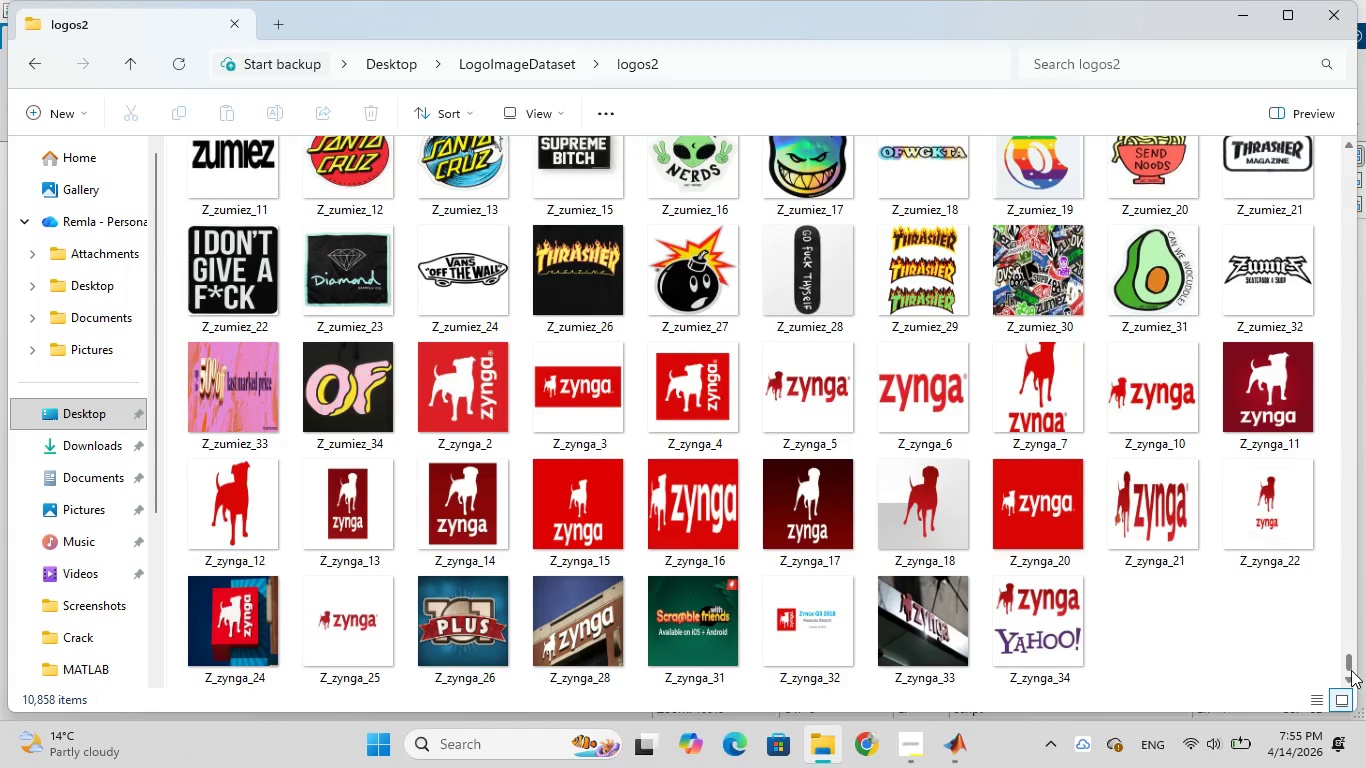 
mouse_move([945, 740])
 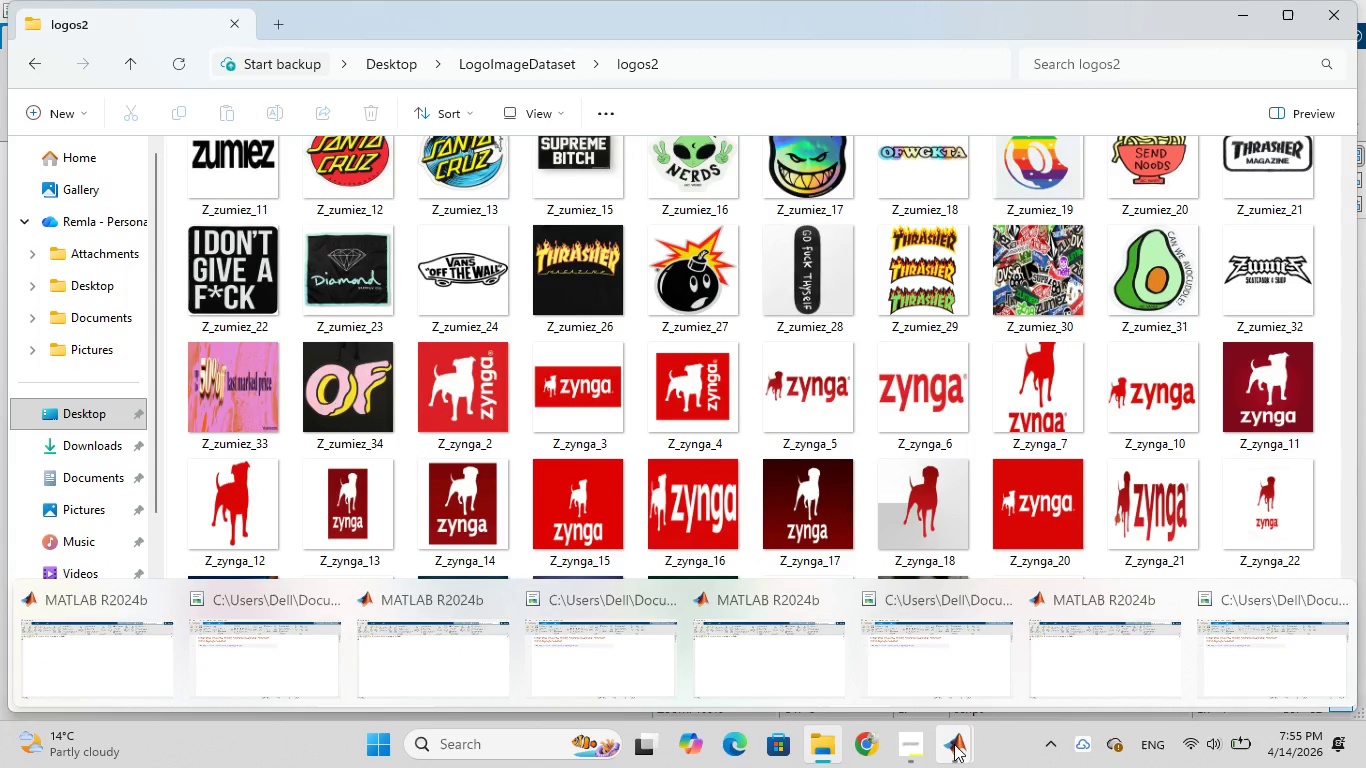 
mouse_move([966, 735])
 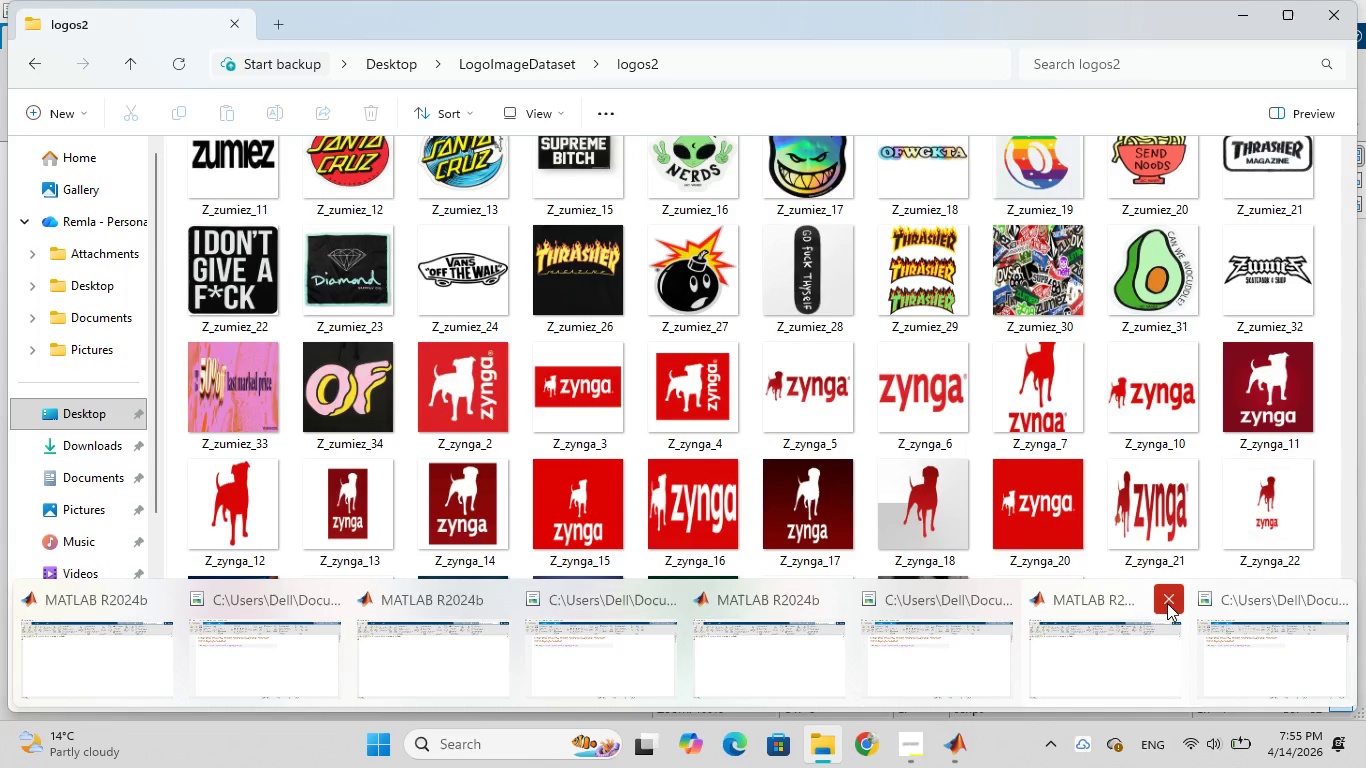 
left_click([1167, 603])
 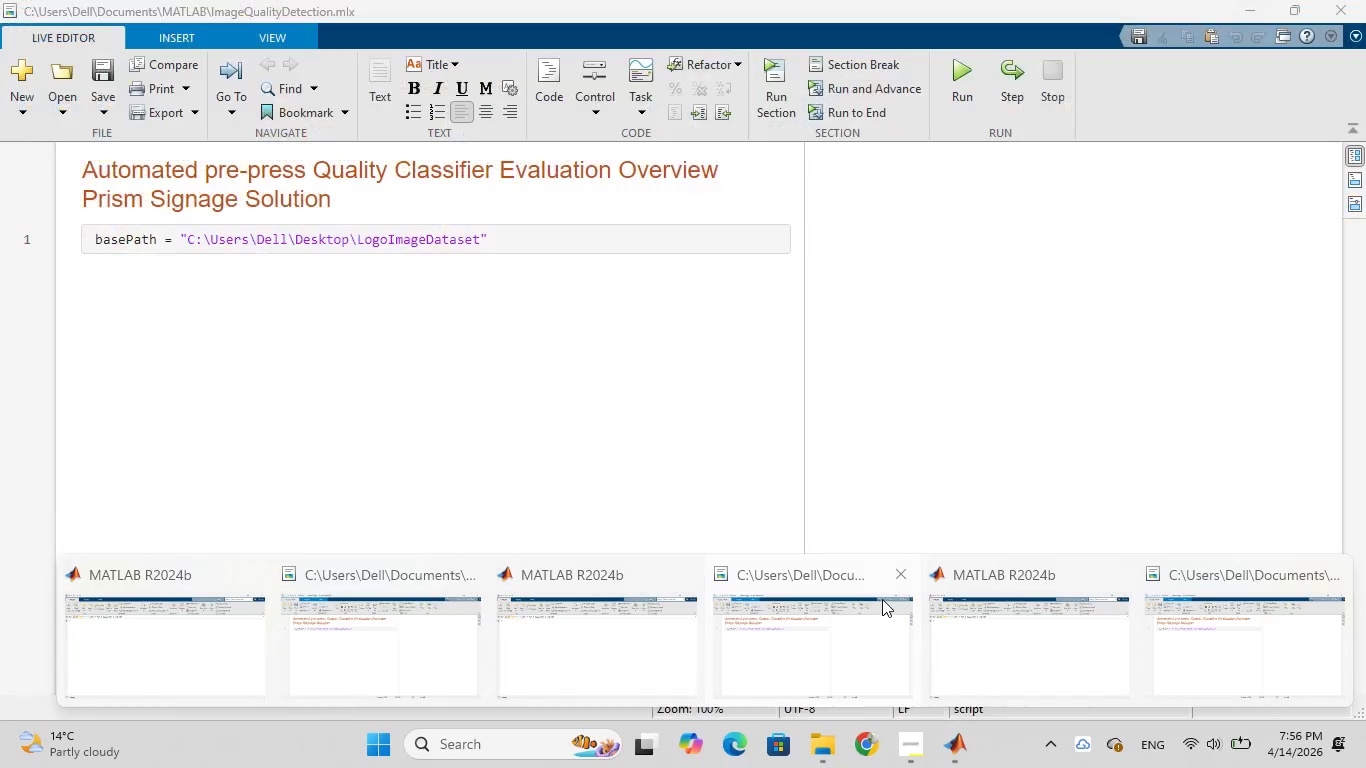 
wait(7.06)
 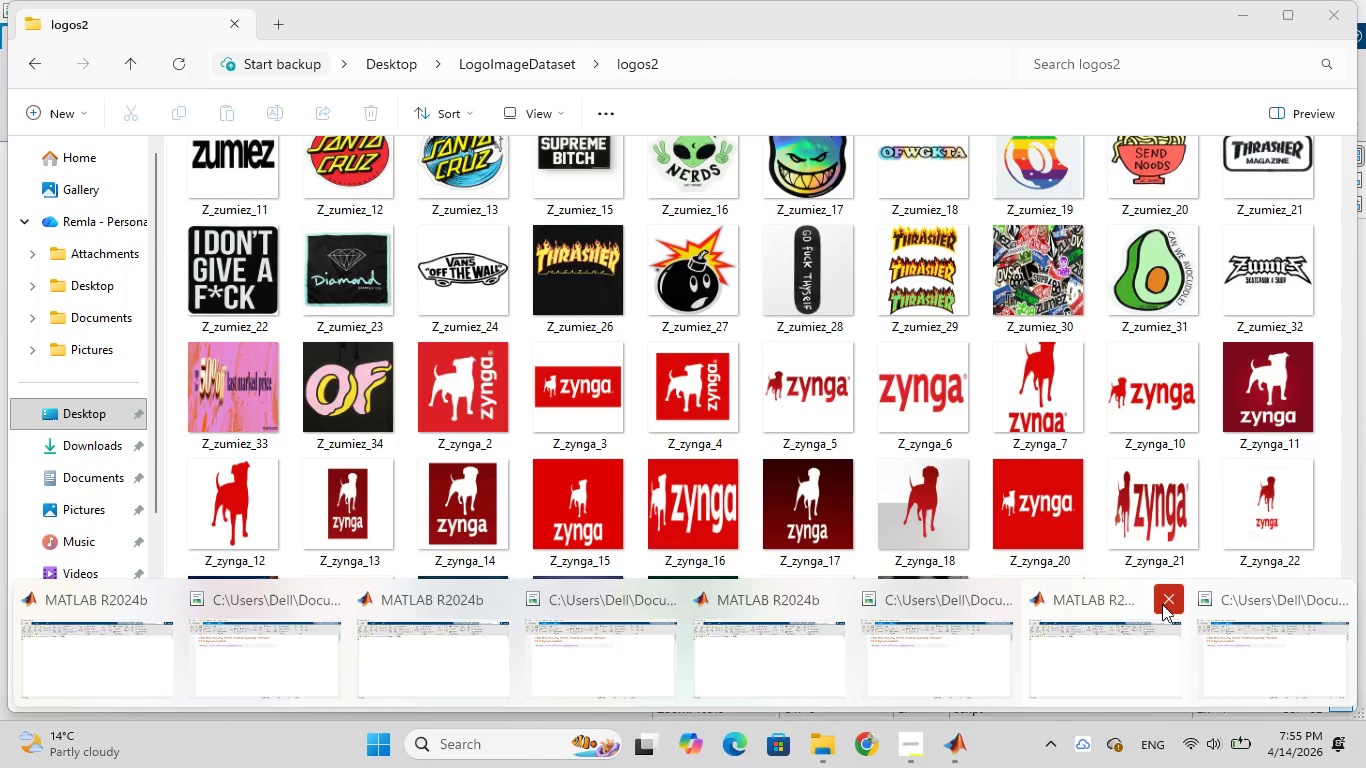 
left_click([686, 569])
 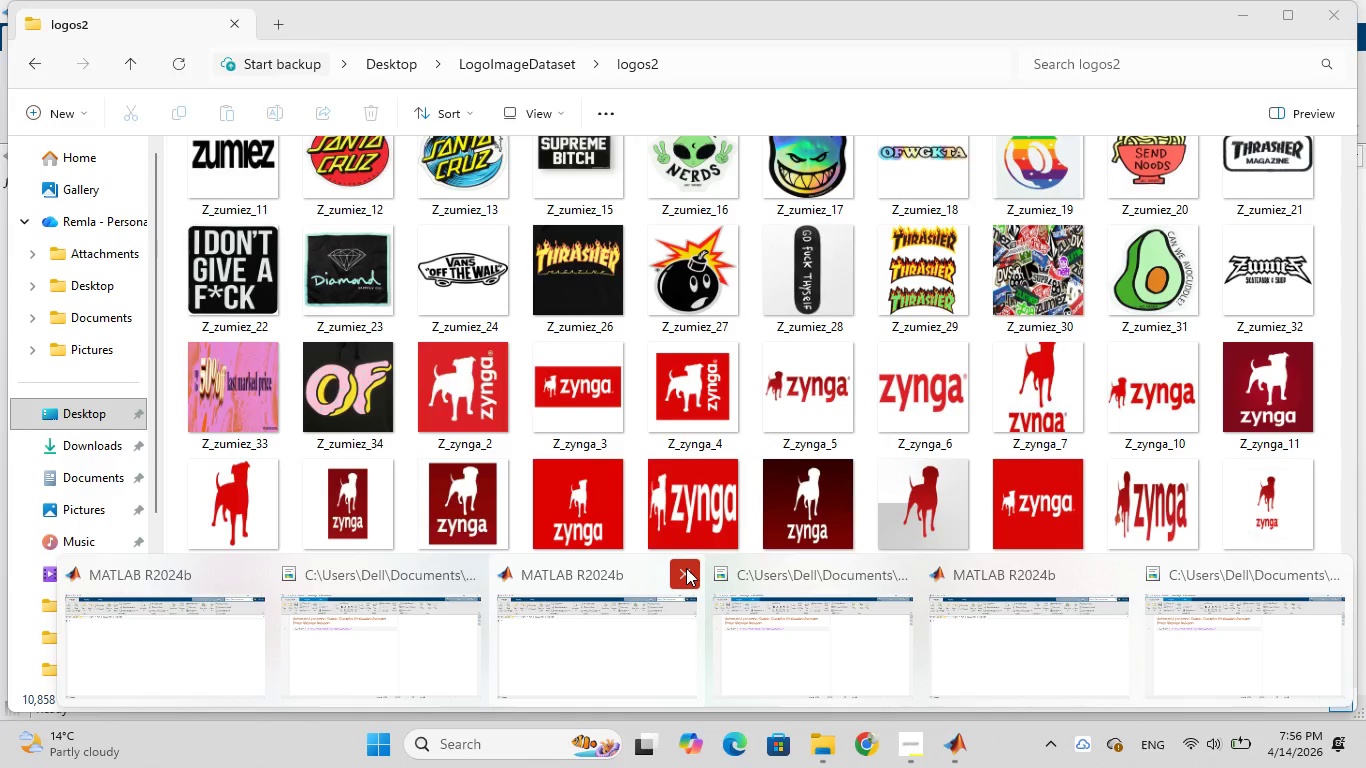 
wait(8.07)
 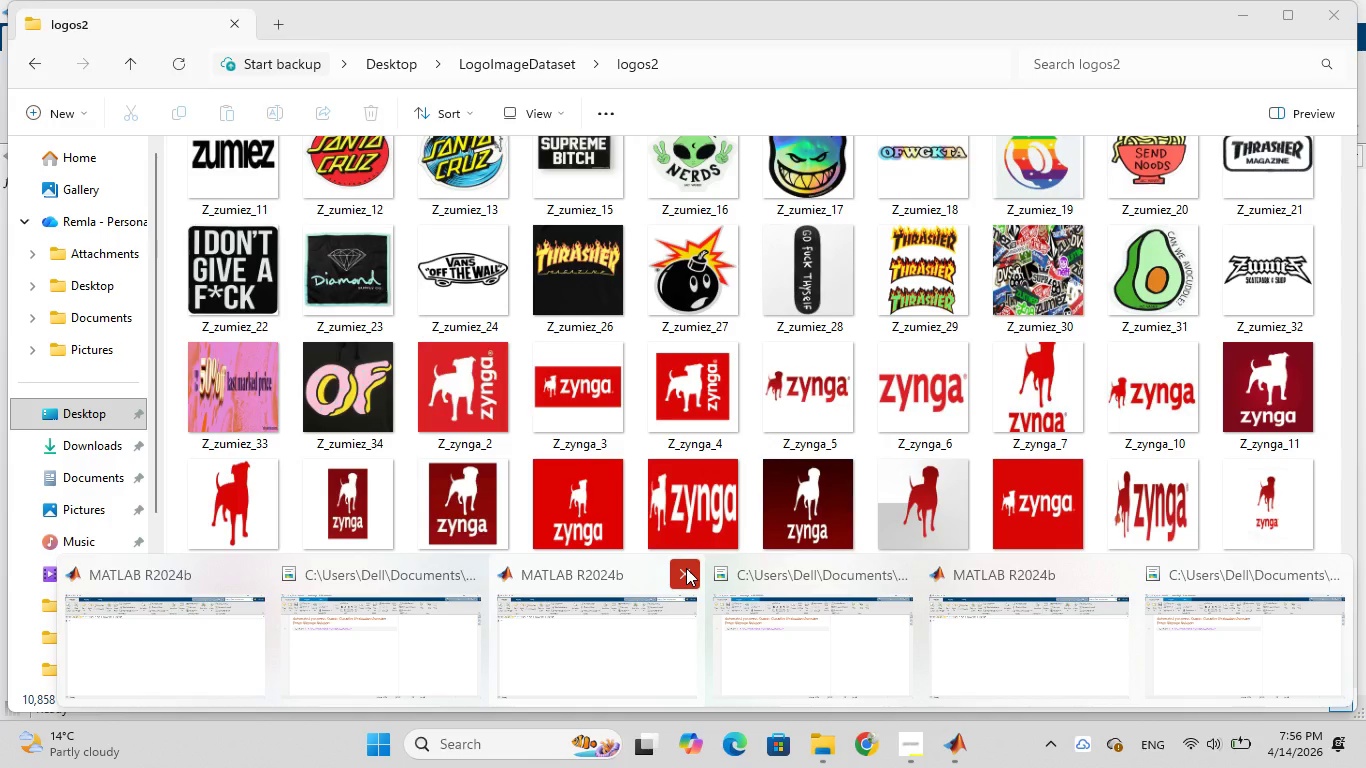 
mouse_move([859, 588])
 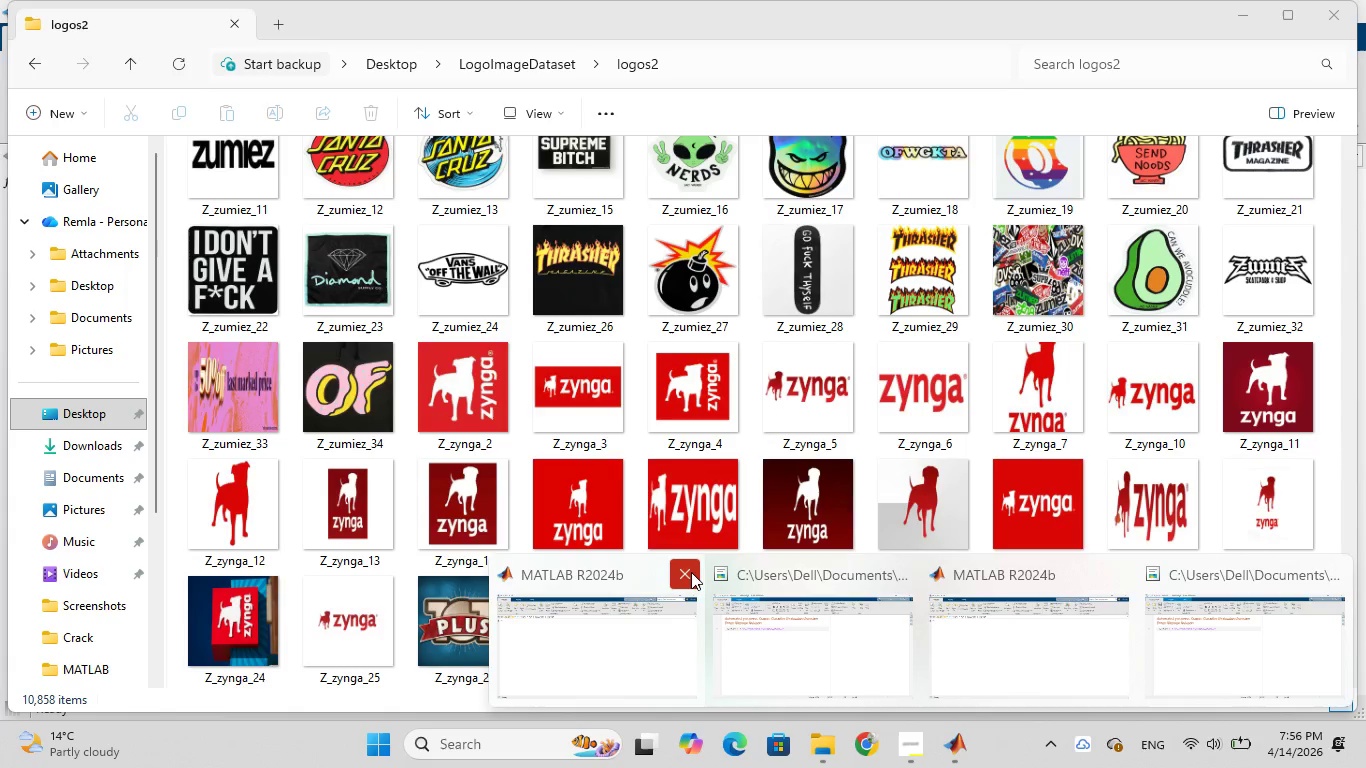 
left_click([686, 572])
 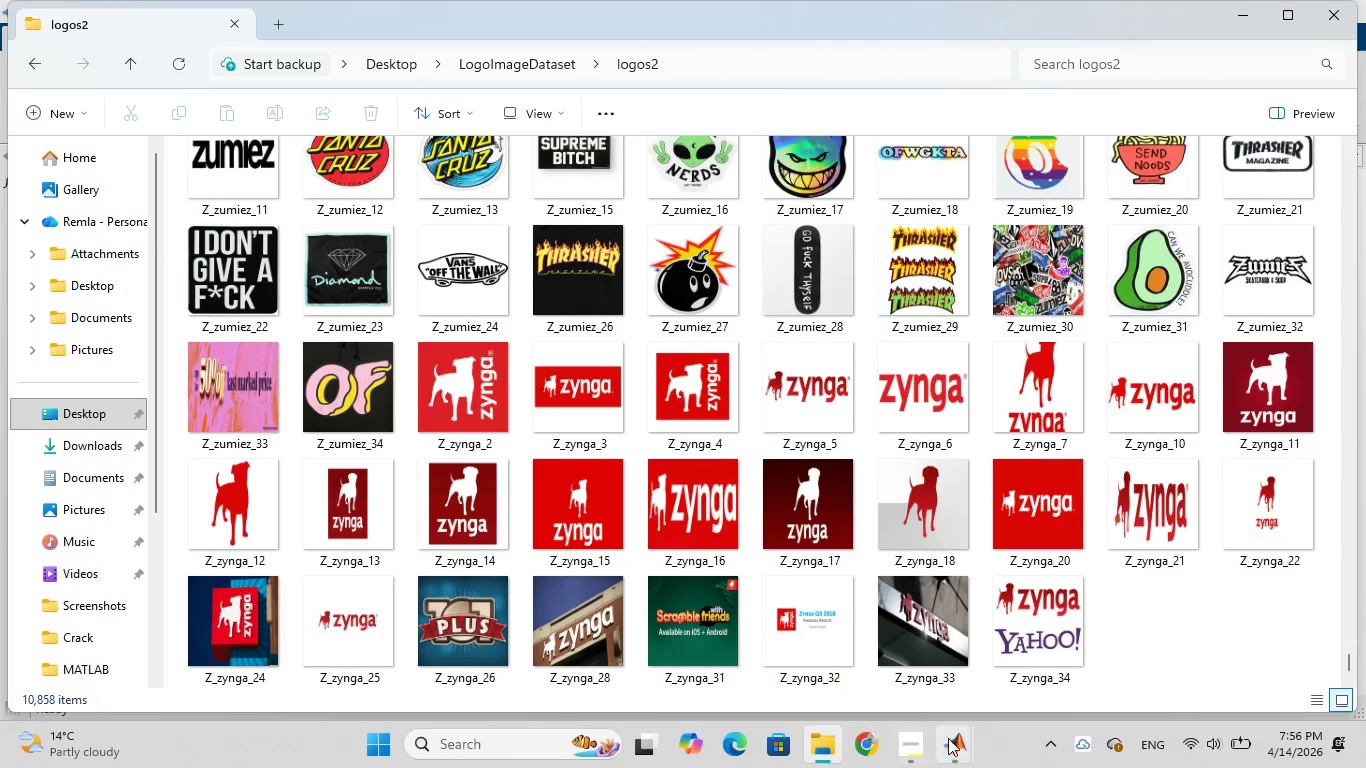 
wait(7.31)
 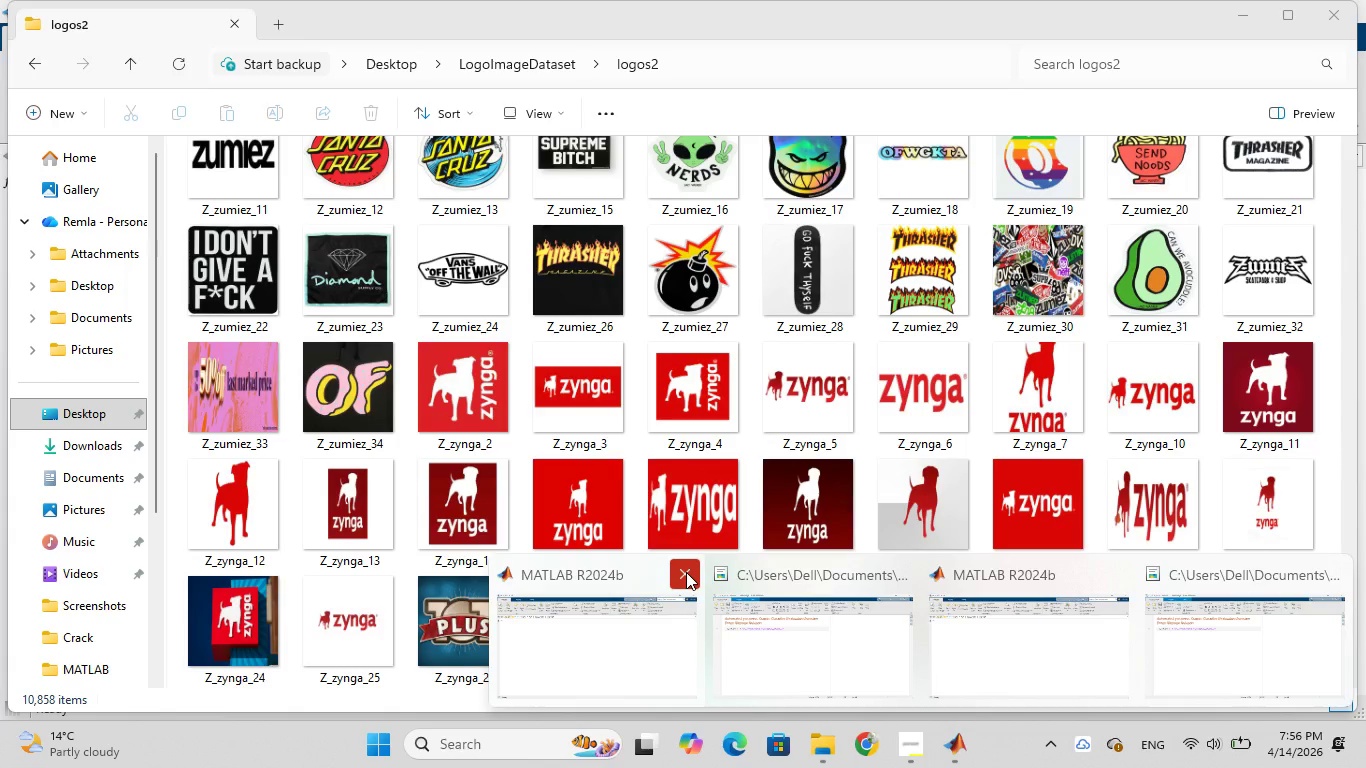 
left_click([1022, 658])
 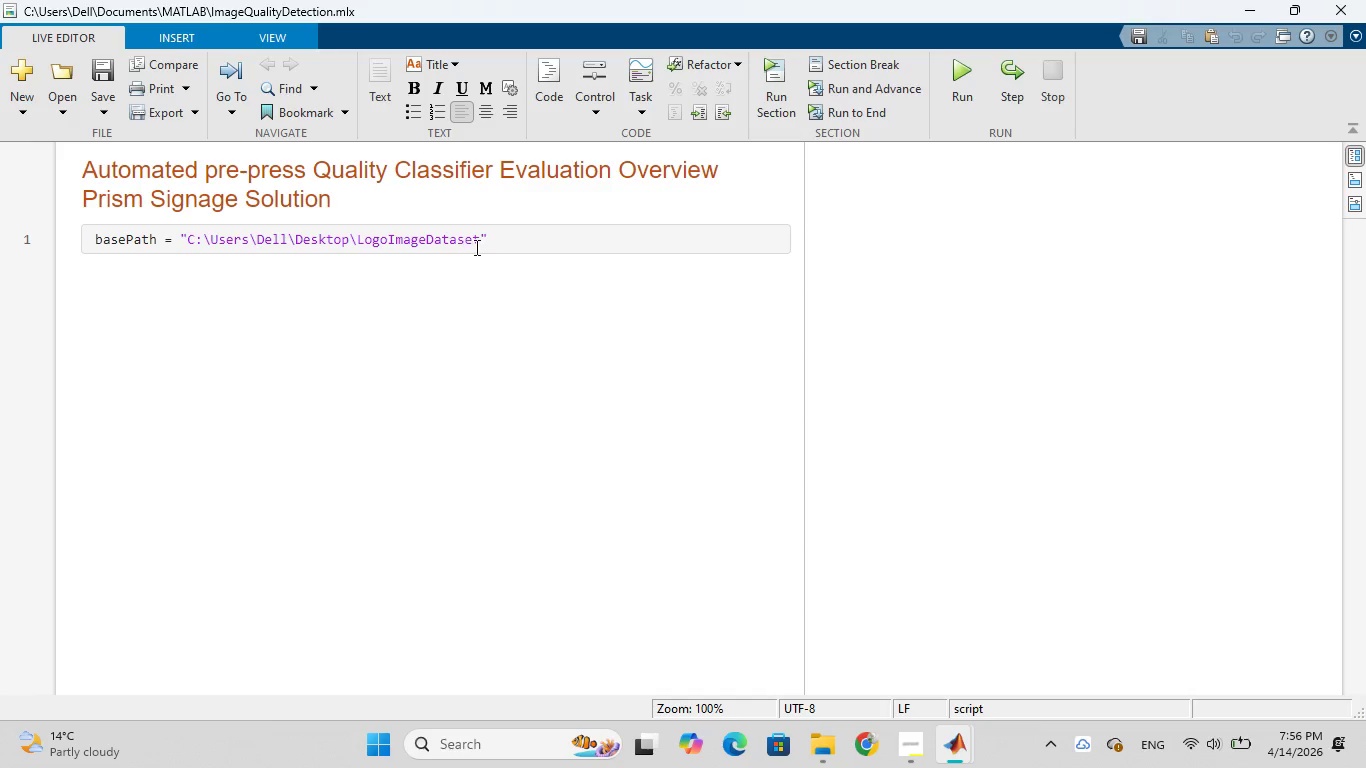 
left_click([480, 241])
 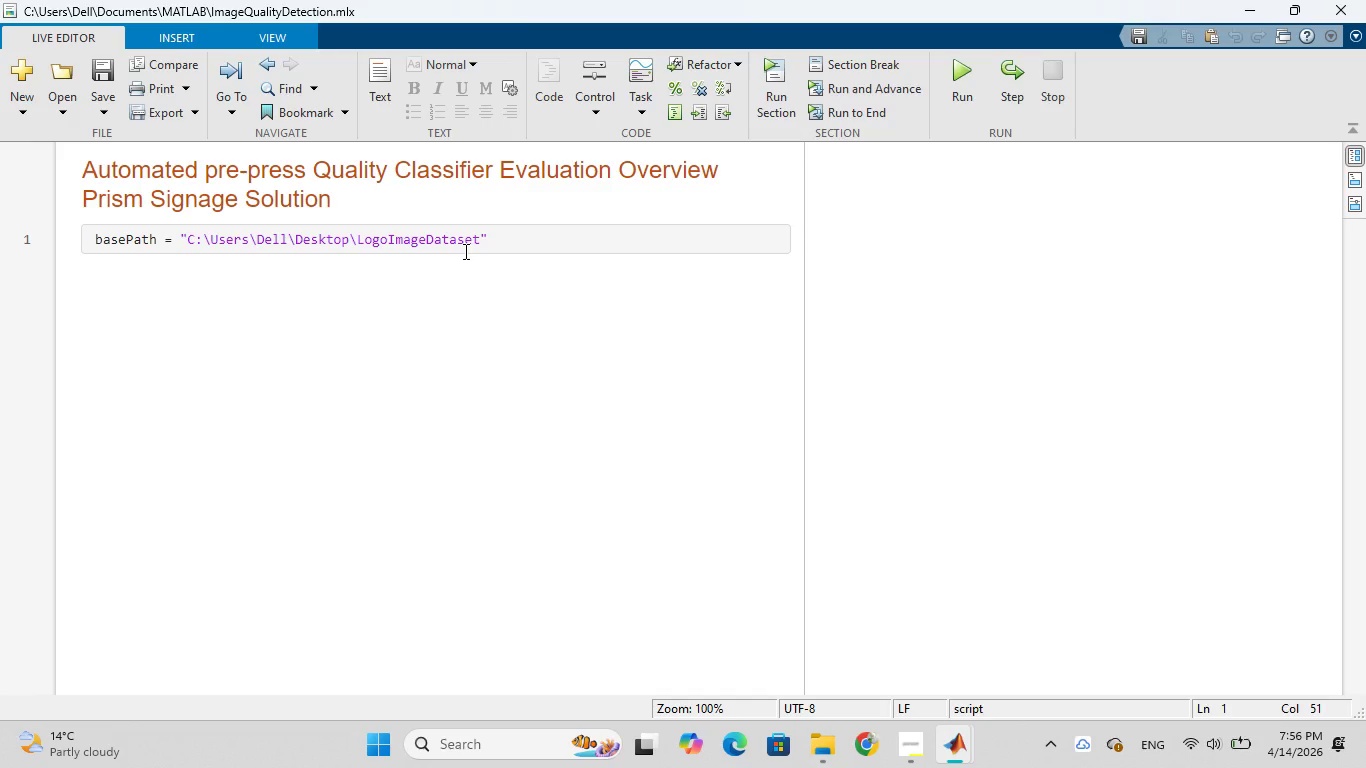 
wait(6.23)
 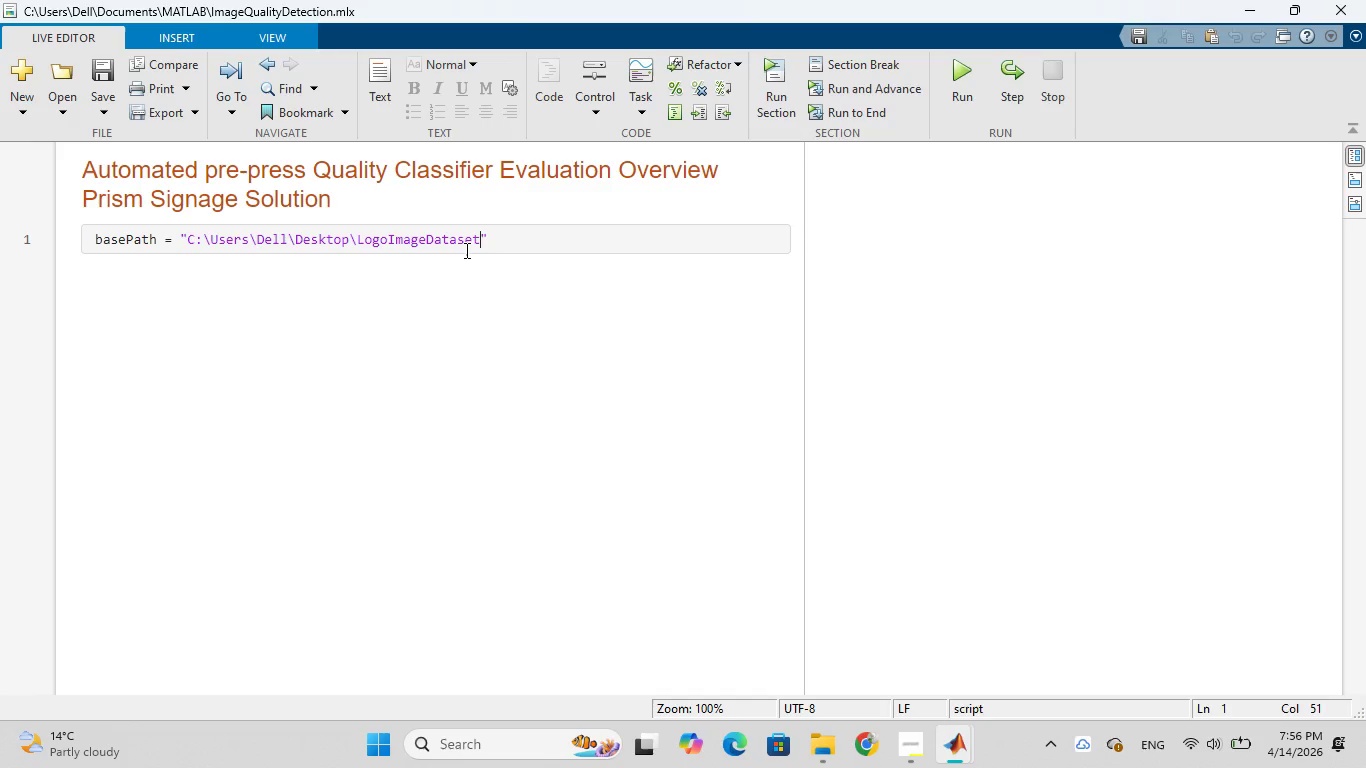 
key(Backslash)
 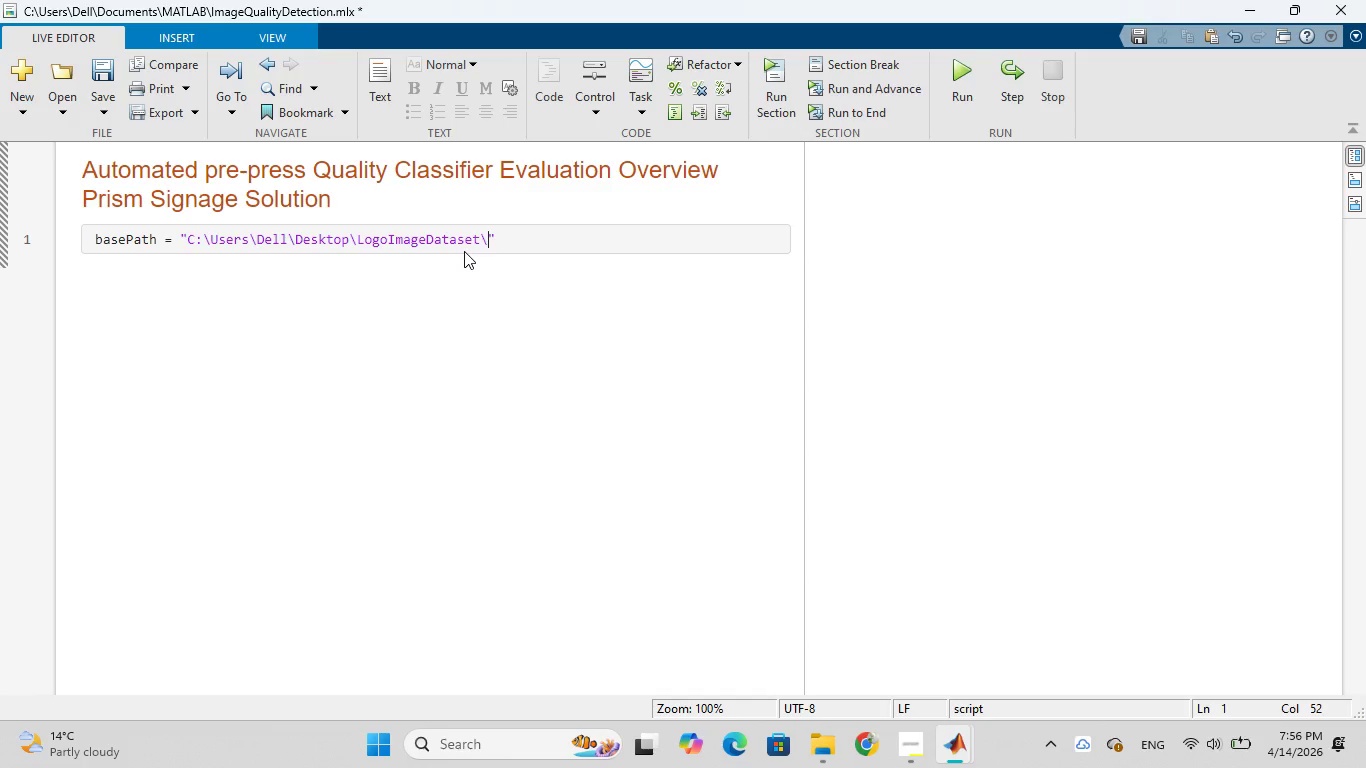 
key(ArrowRight)
 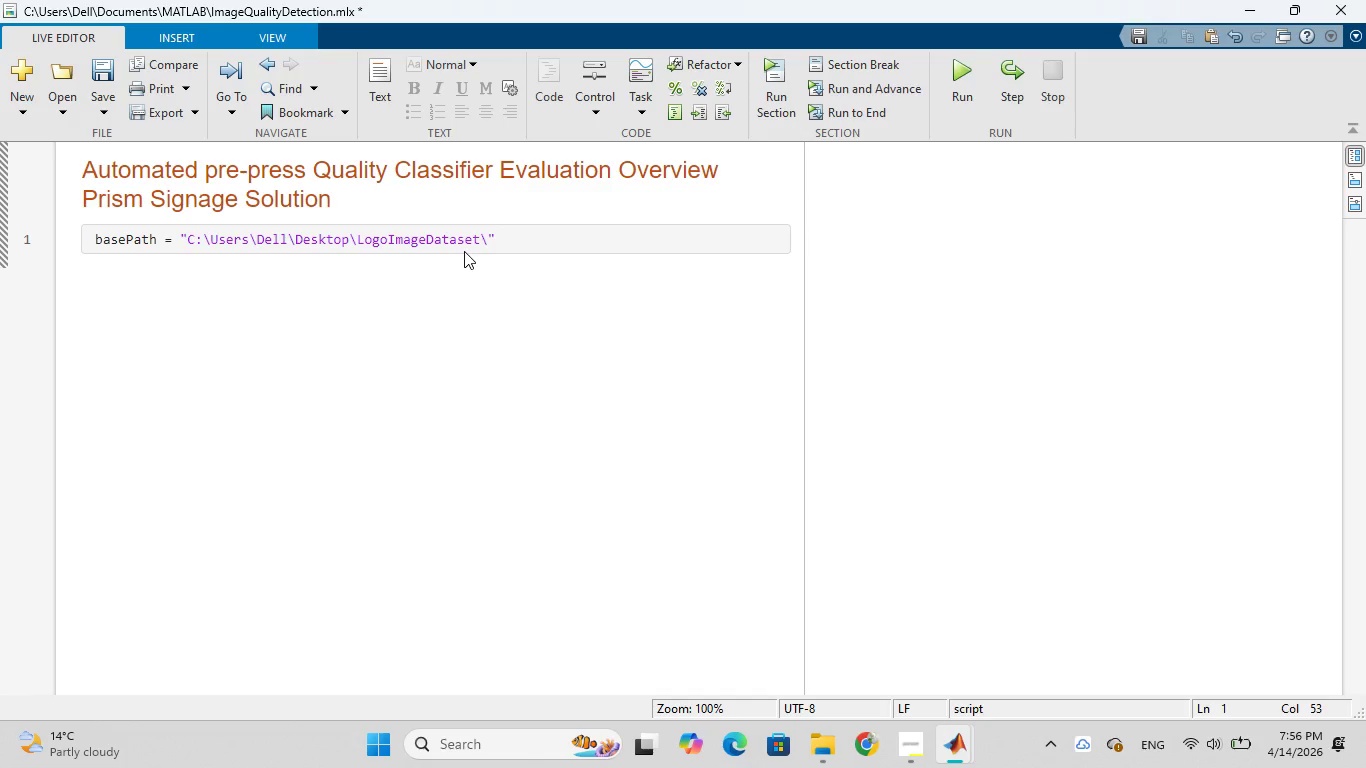 
key(Enter)
 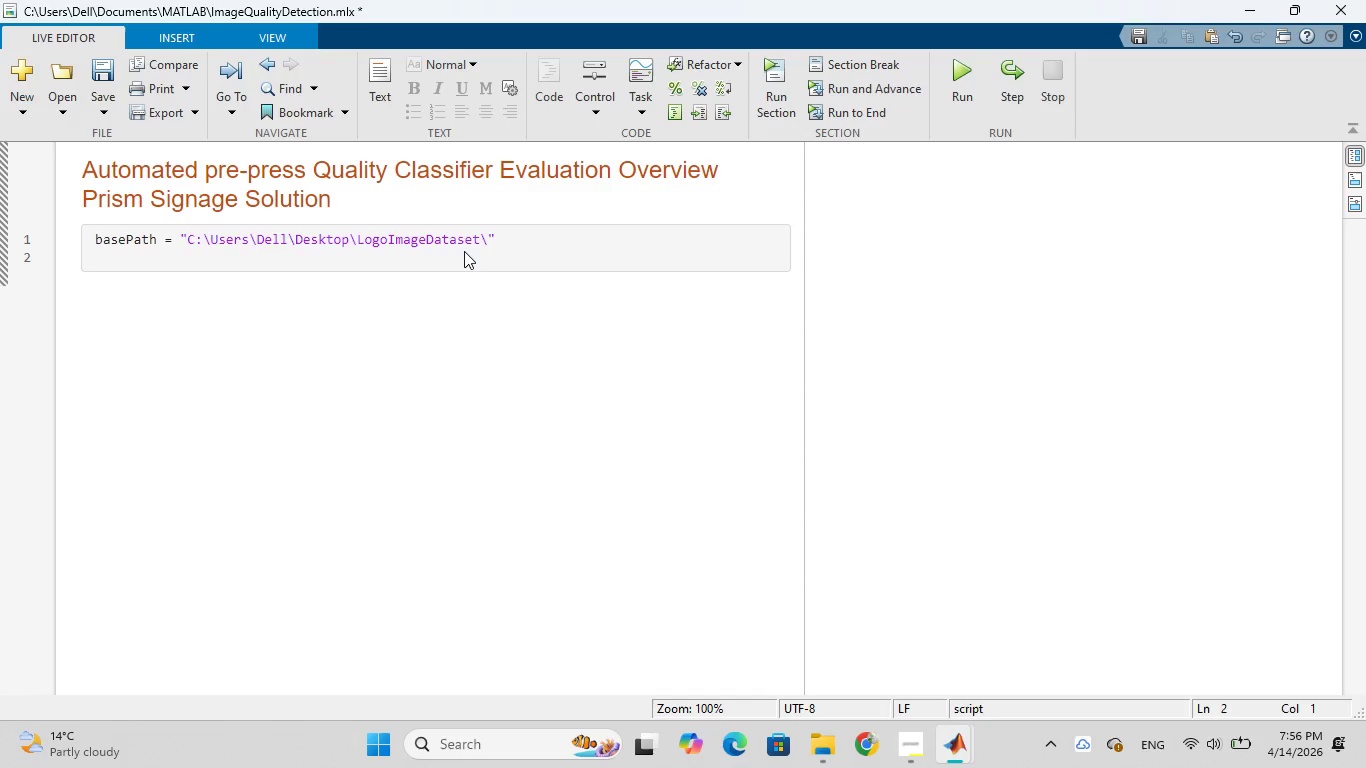 
key(Control+V)
 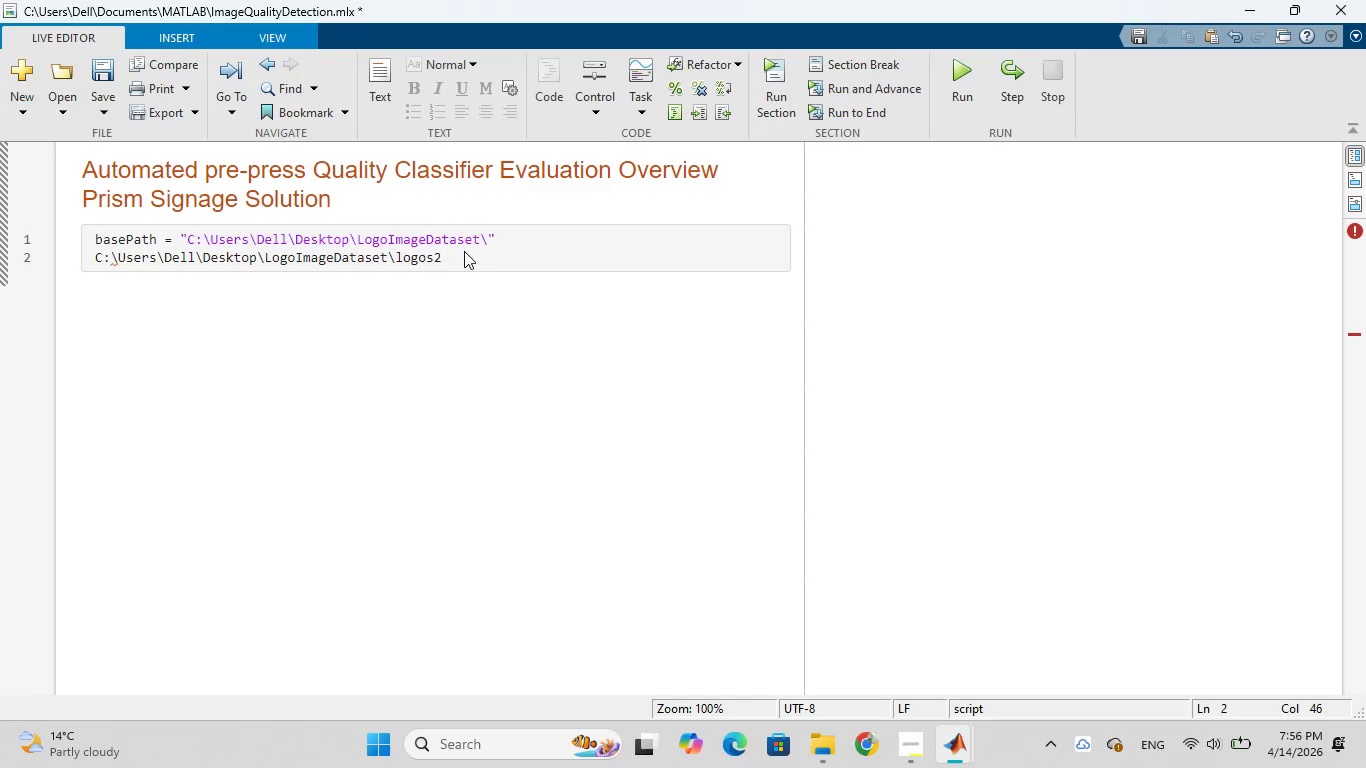 
key(ArrowUp)
 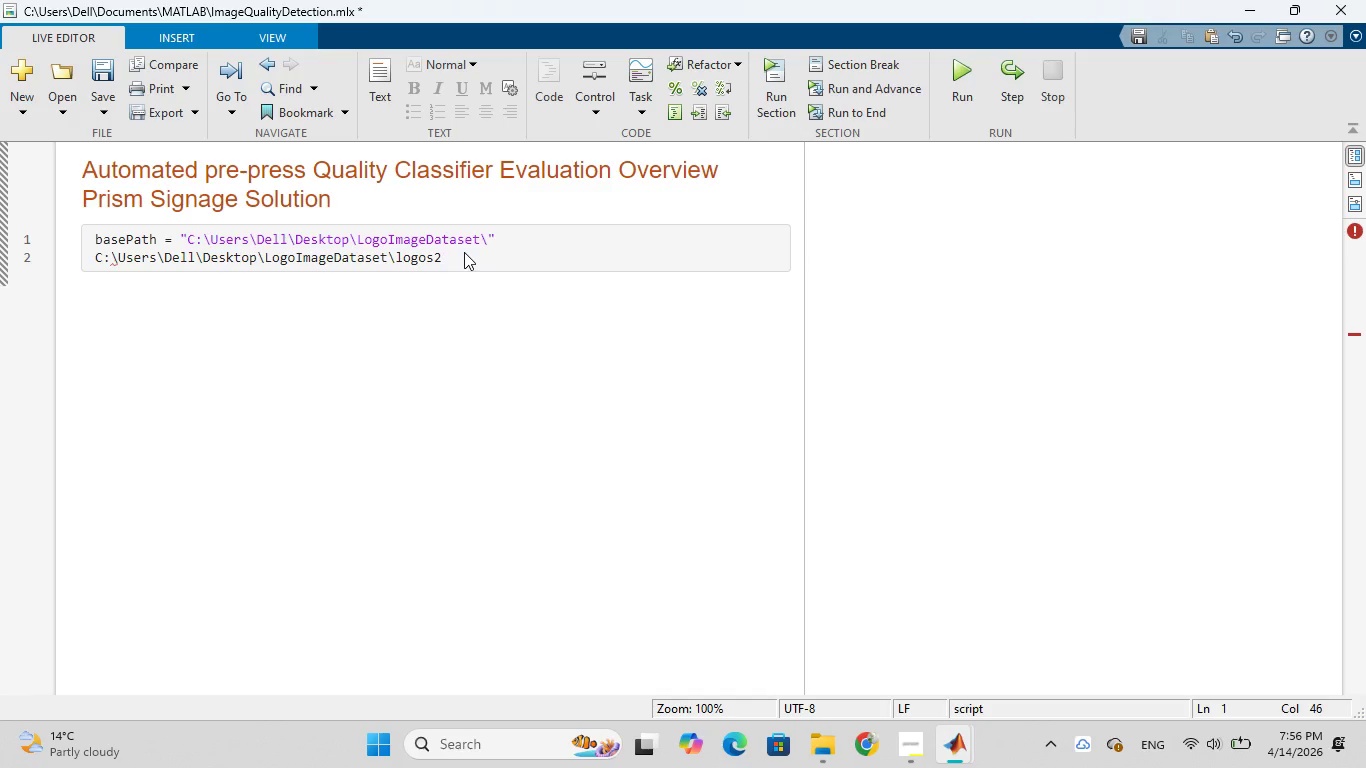 
key(ArrowRight)
 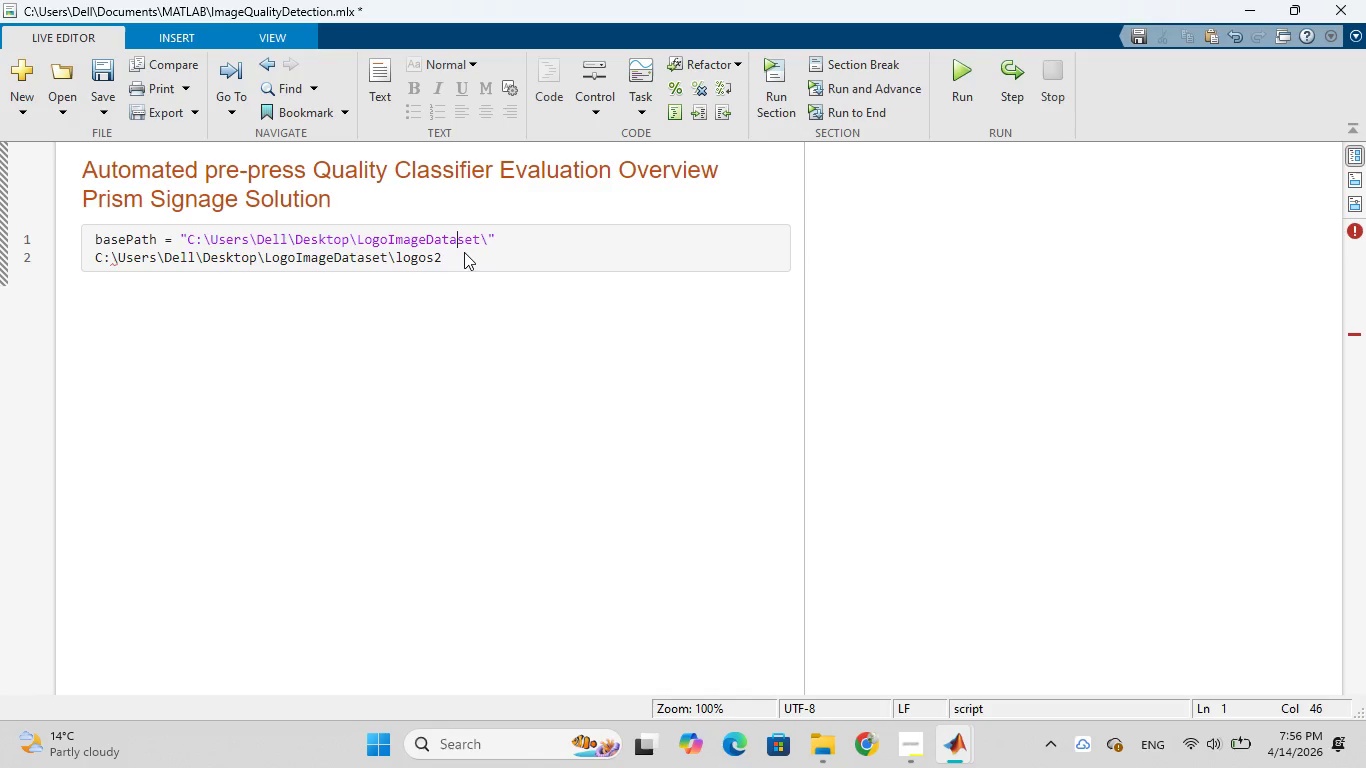 
key(ArrowRight)
 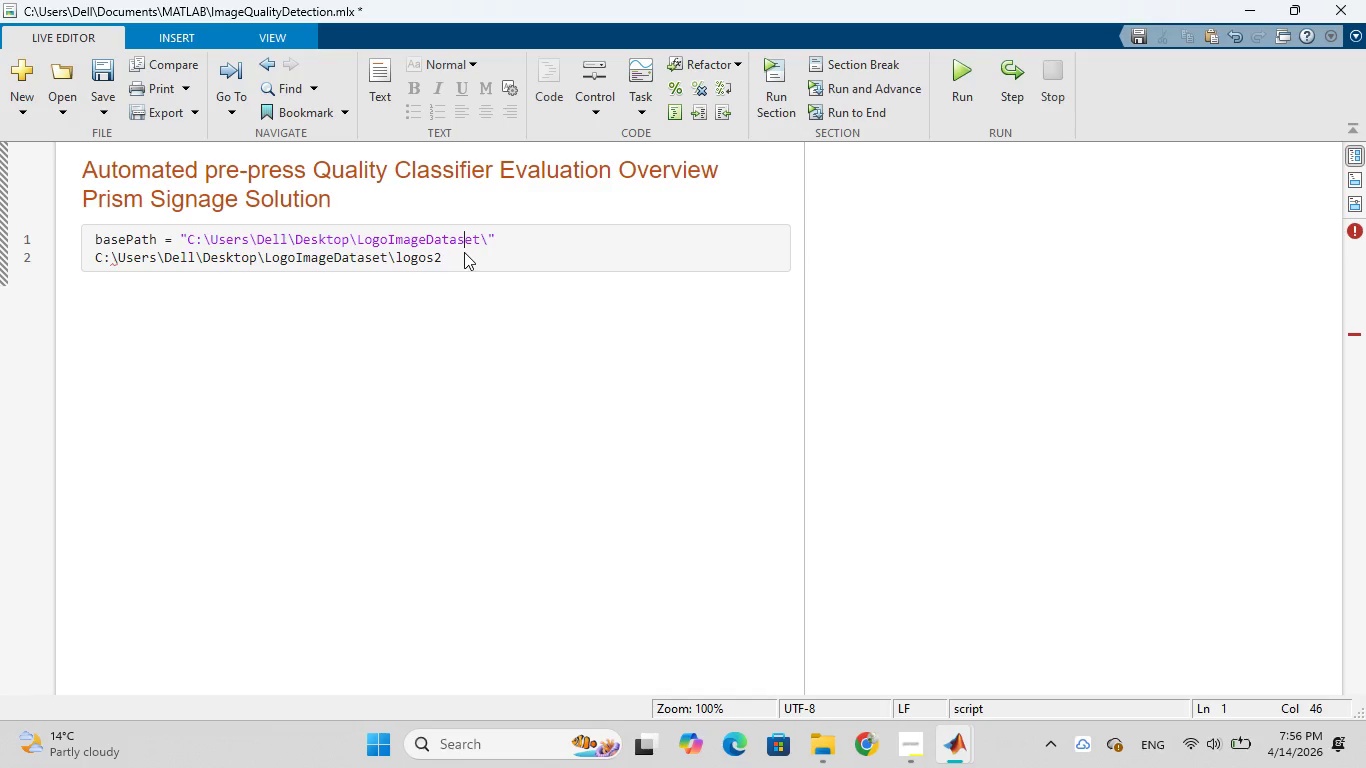 
key(ArrowRight)
 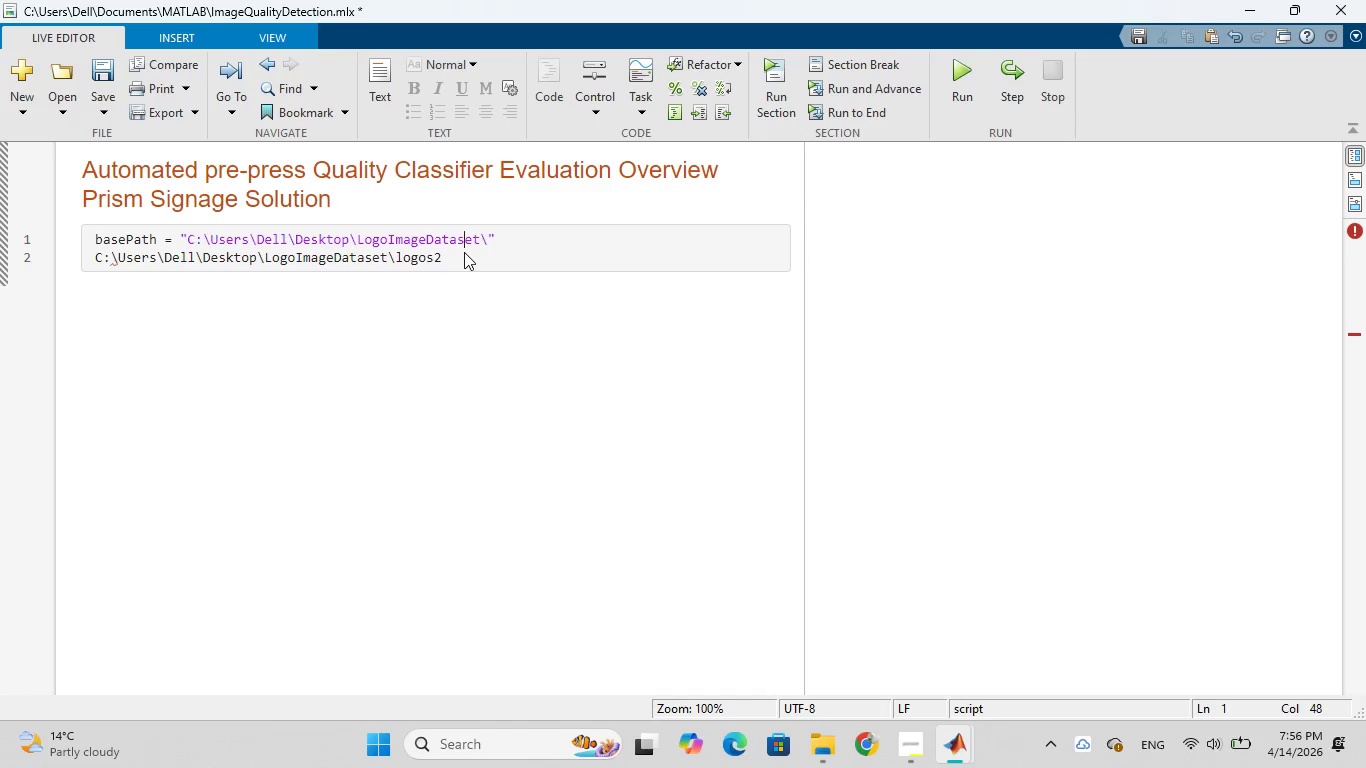 
key(ArrowRight)
 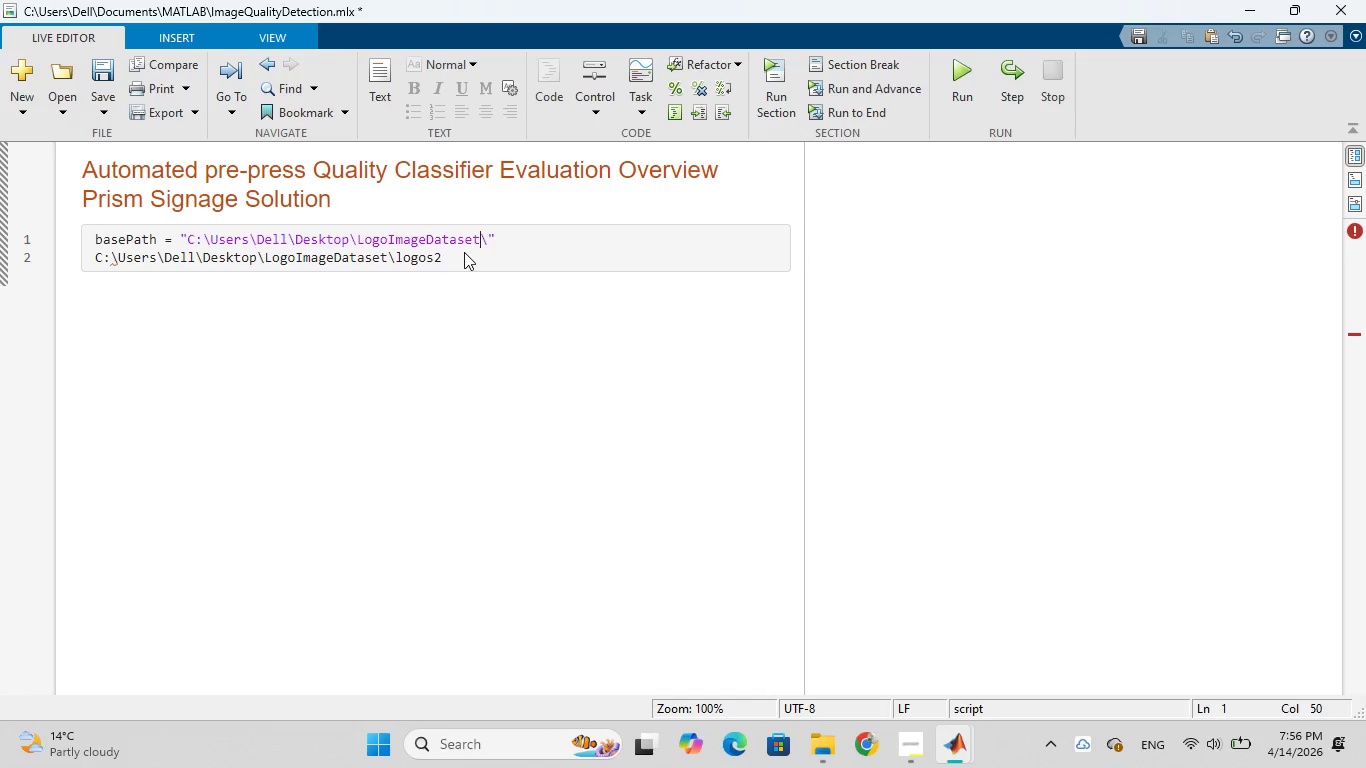 
key(ArrowRight)
 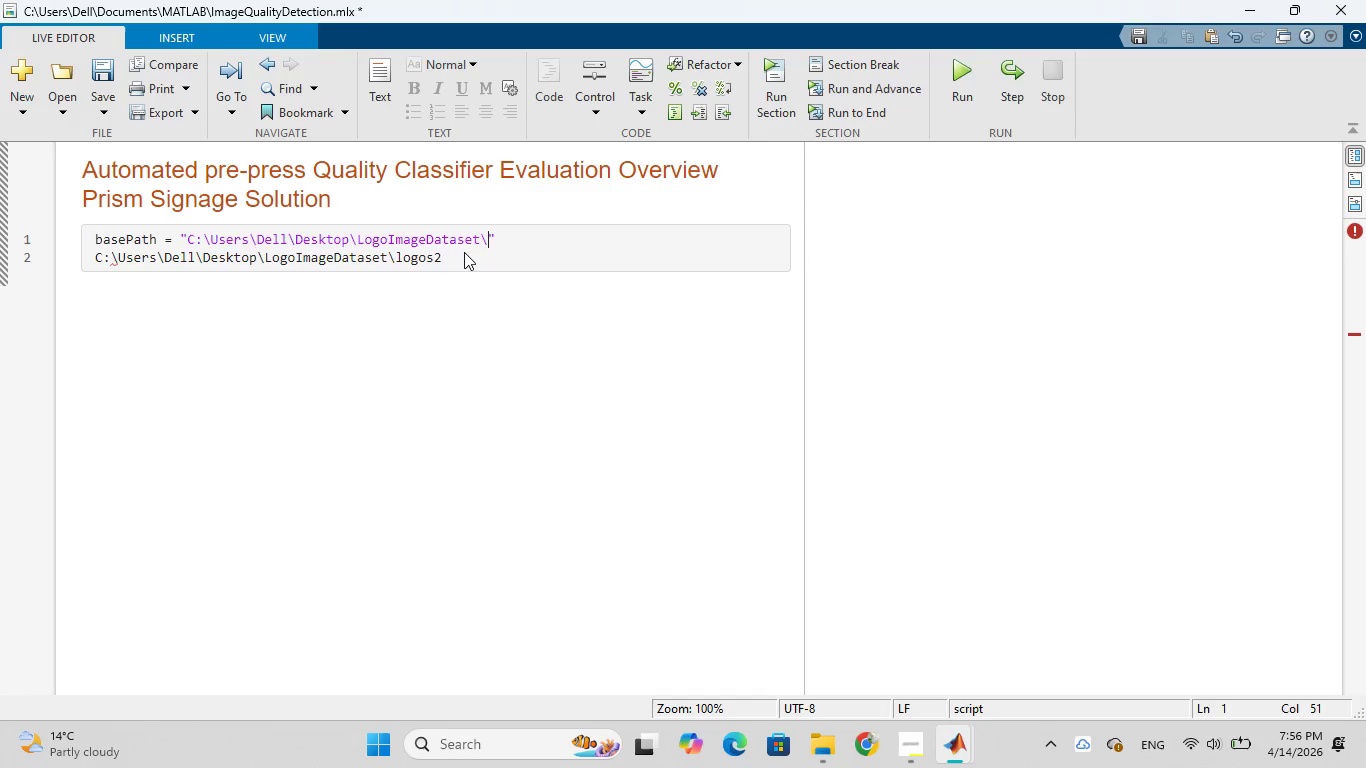 
key(ArrowRight)
 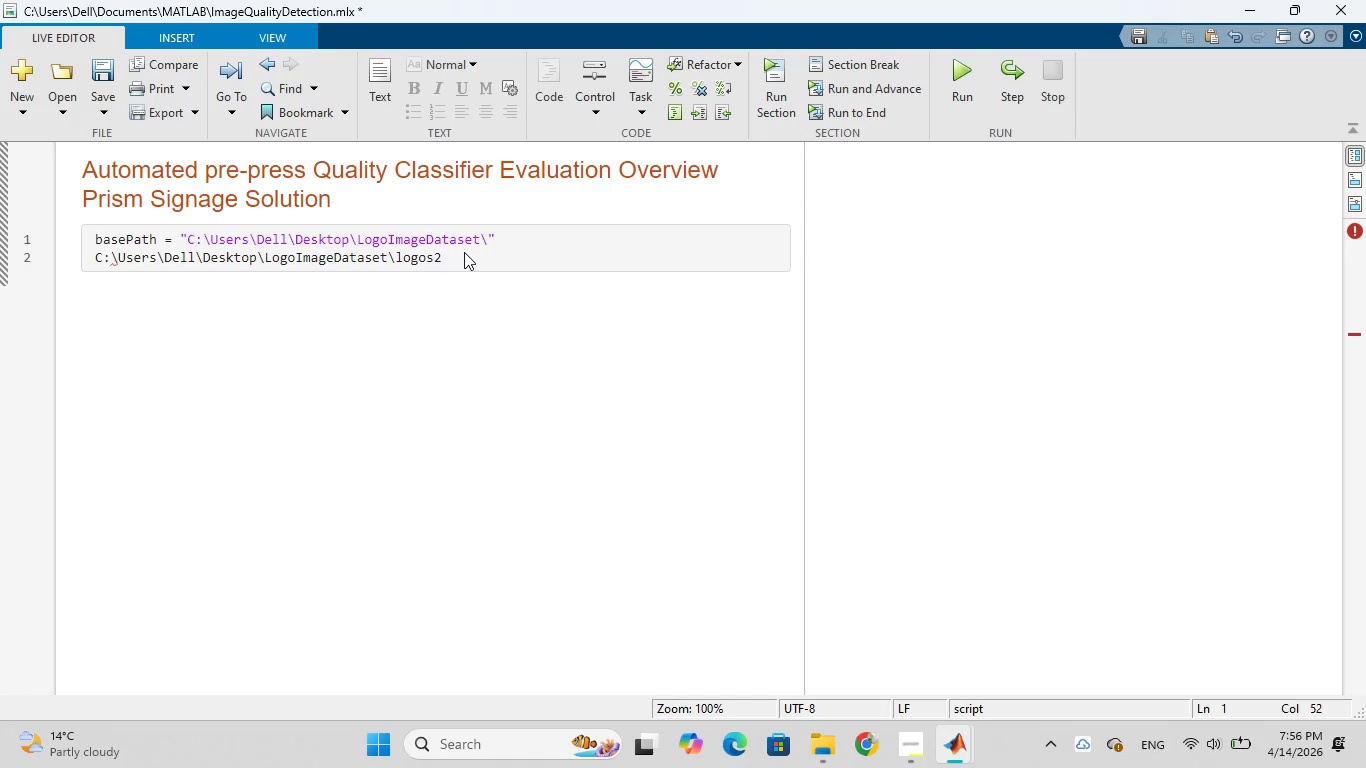 
type(logo2)
 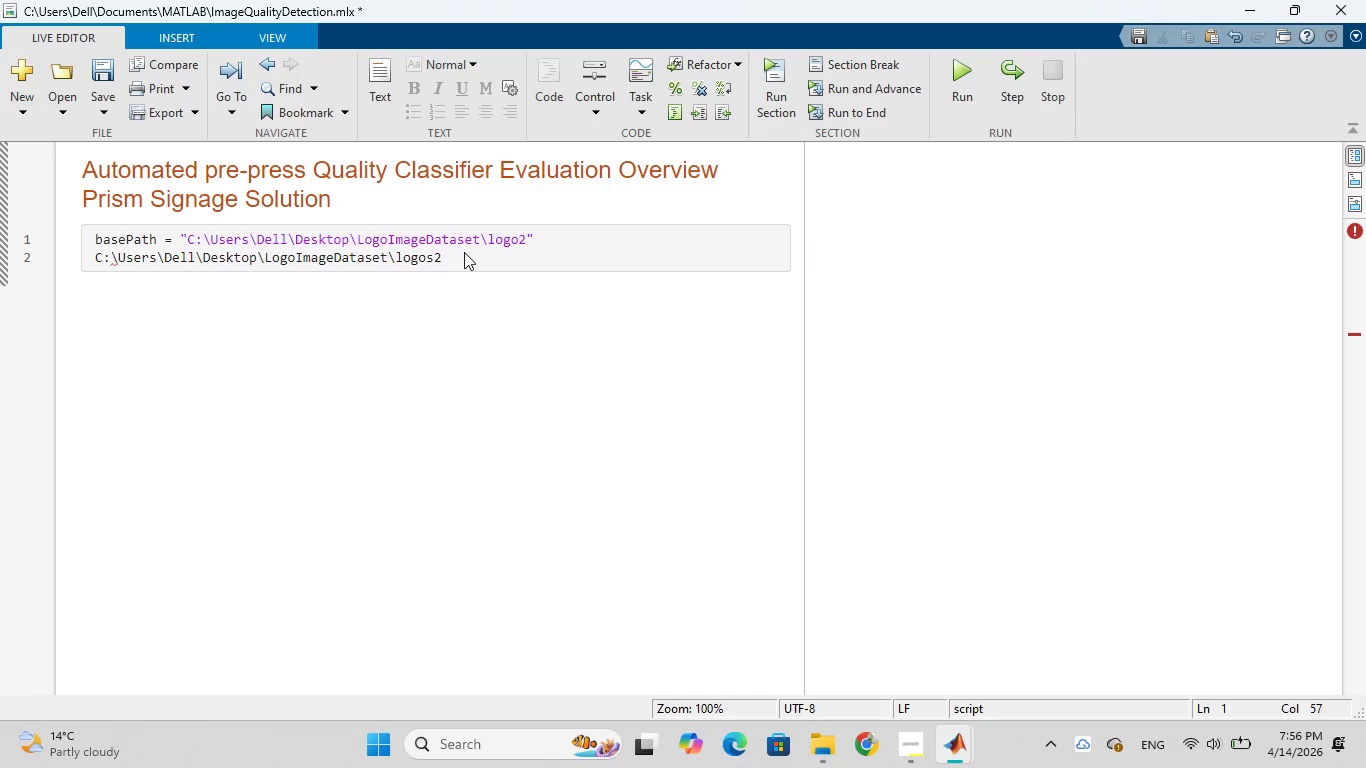 
key(ArrowRight)
 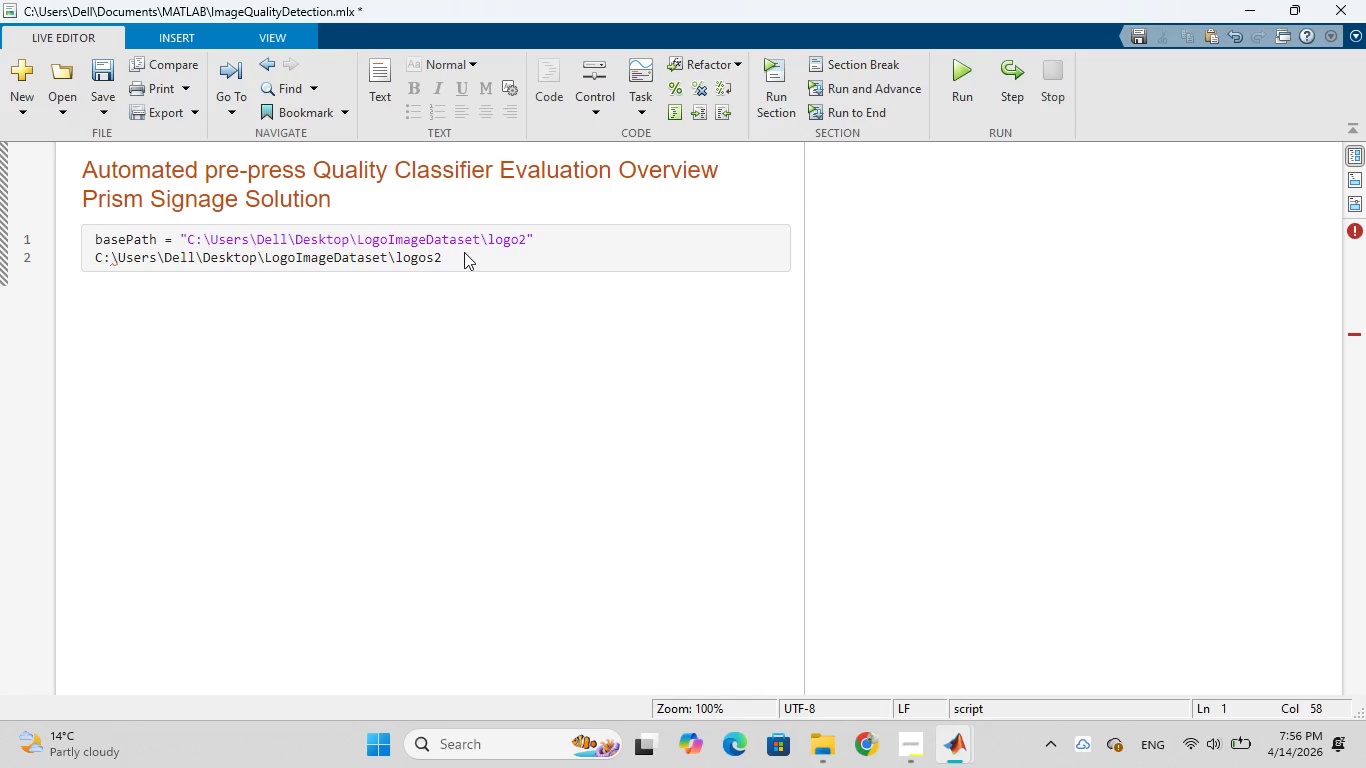 
key(ArrowDown)
 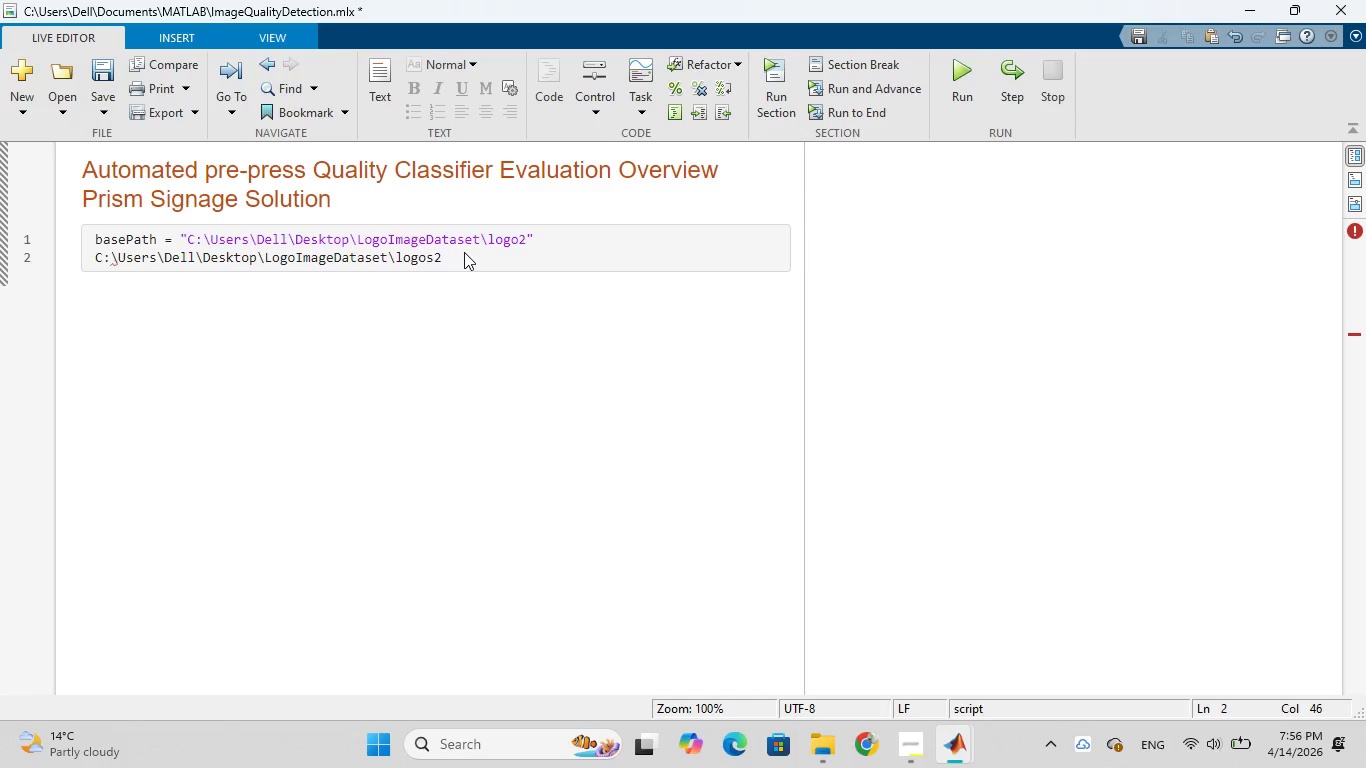 
hold_key(key=Backspace, duration=1.5)
 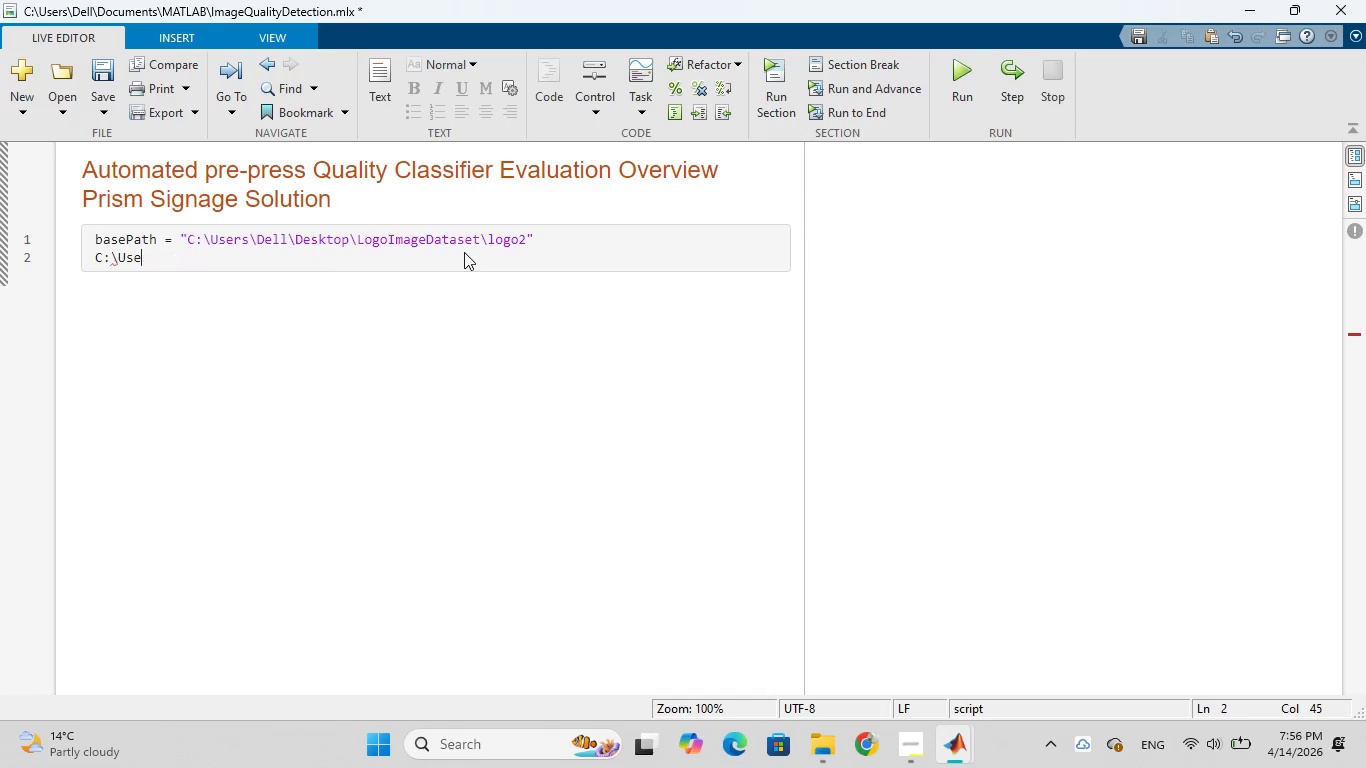 
key(Backspace)
 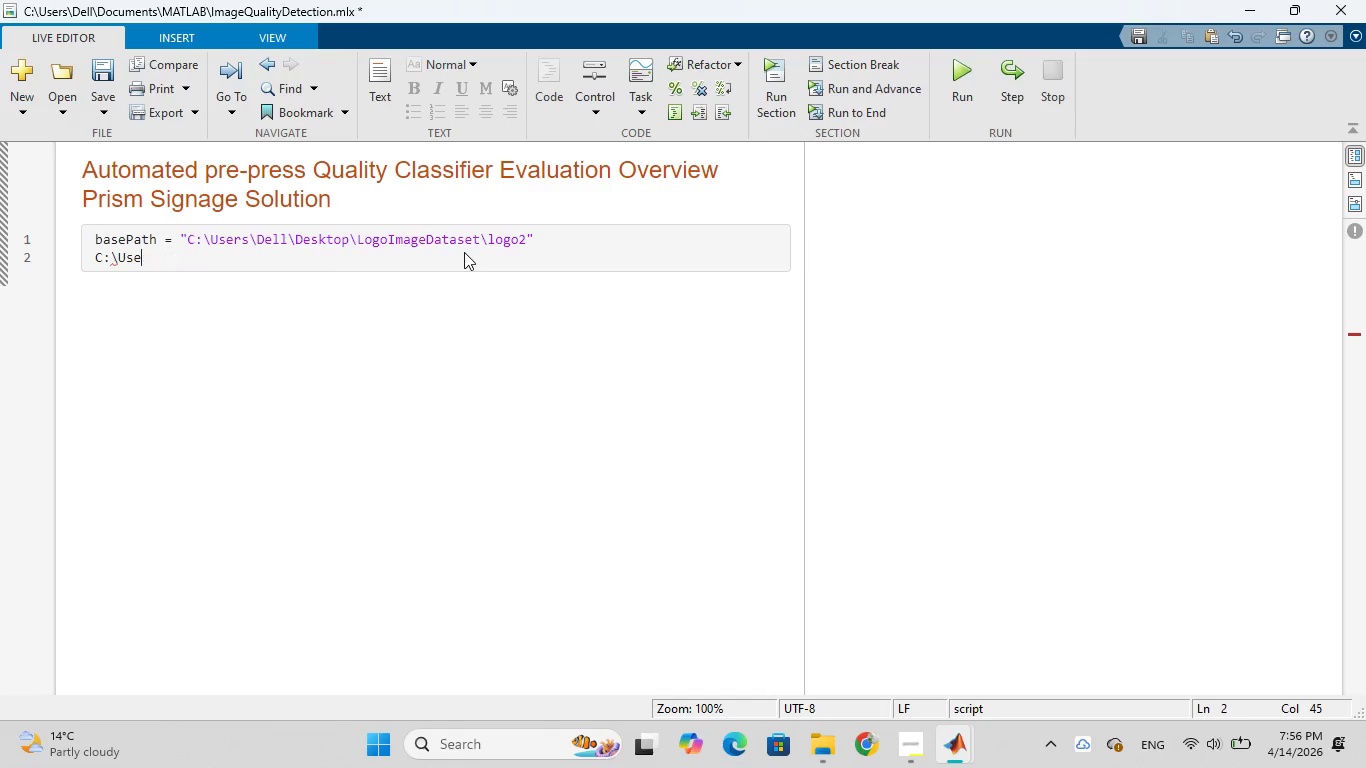 
key(Backspace)
 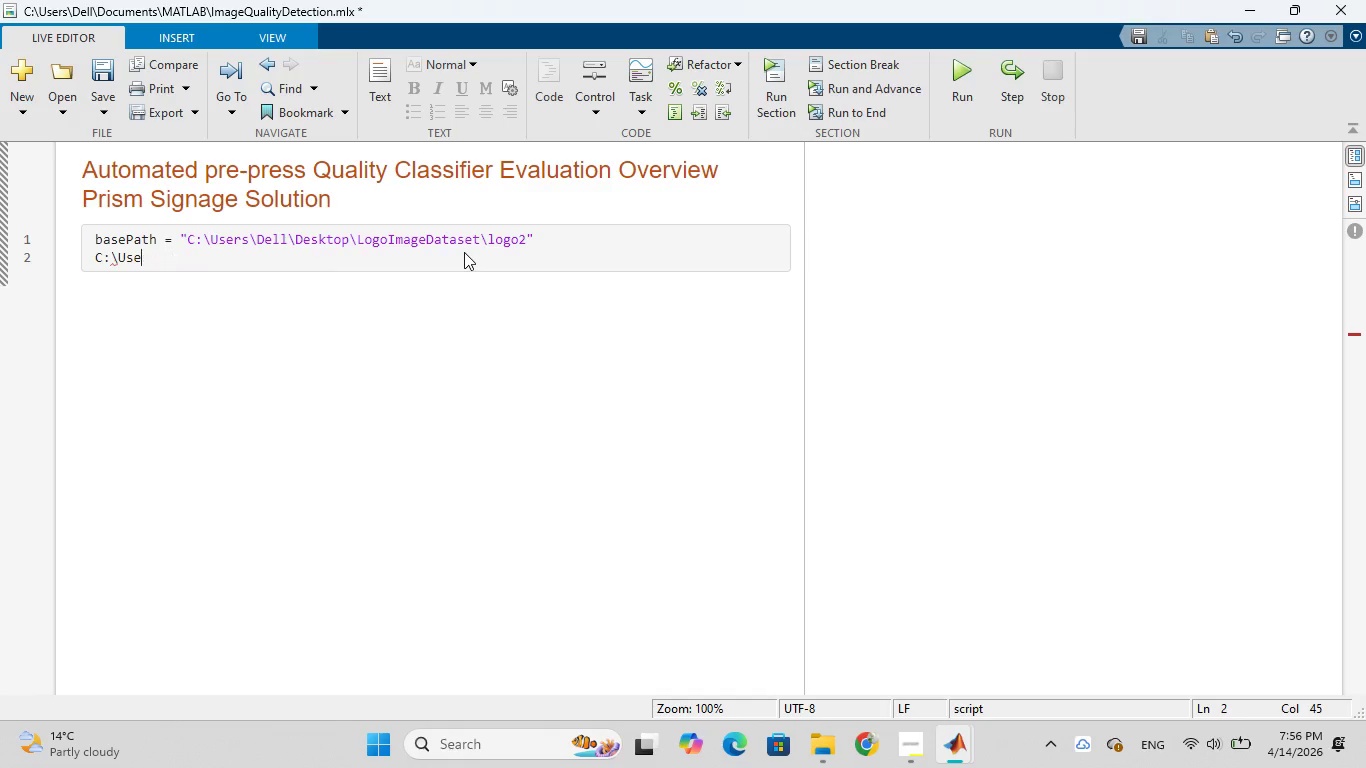 
key(Backspace)
 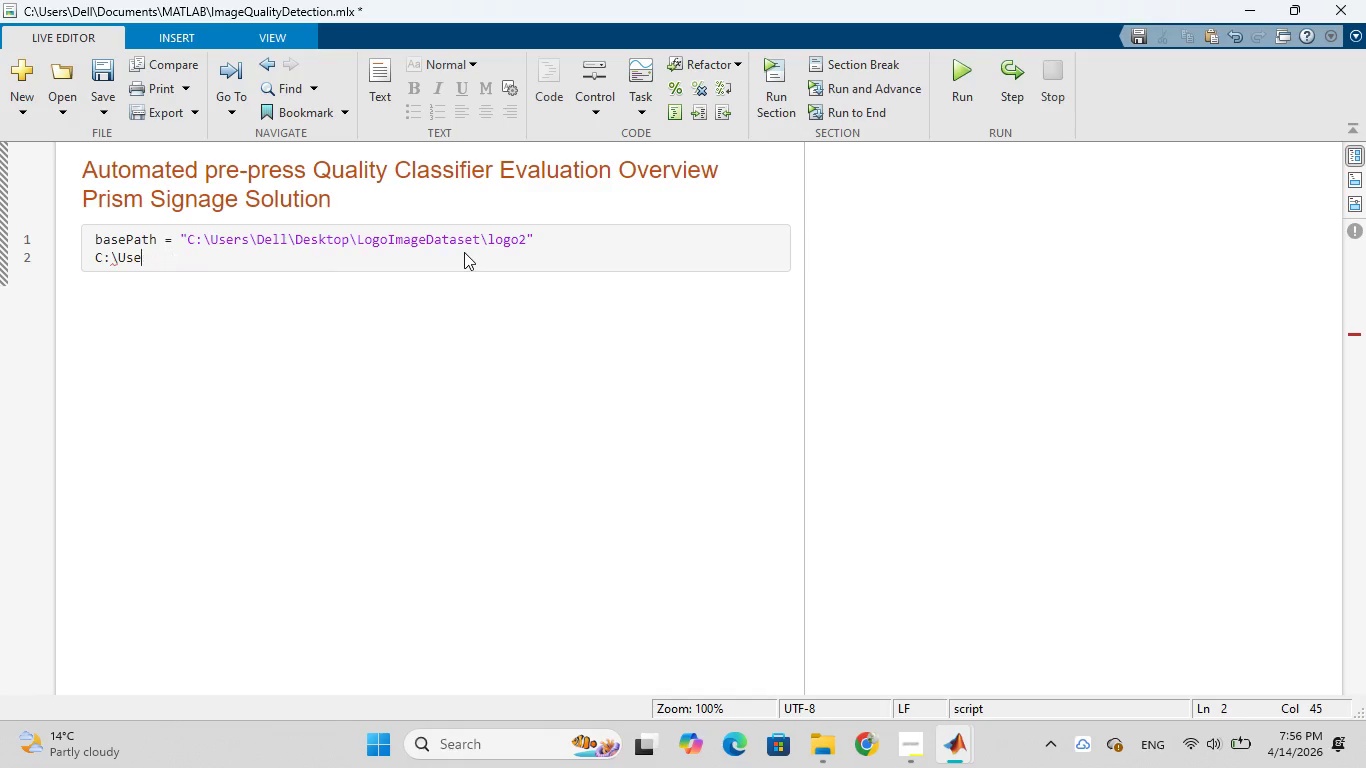 
key(Backspace)
 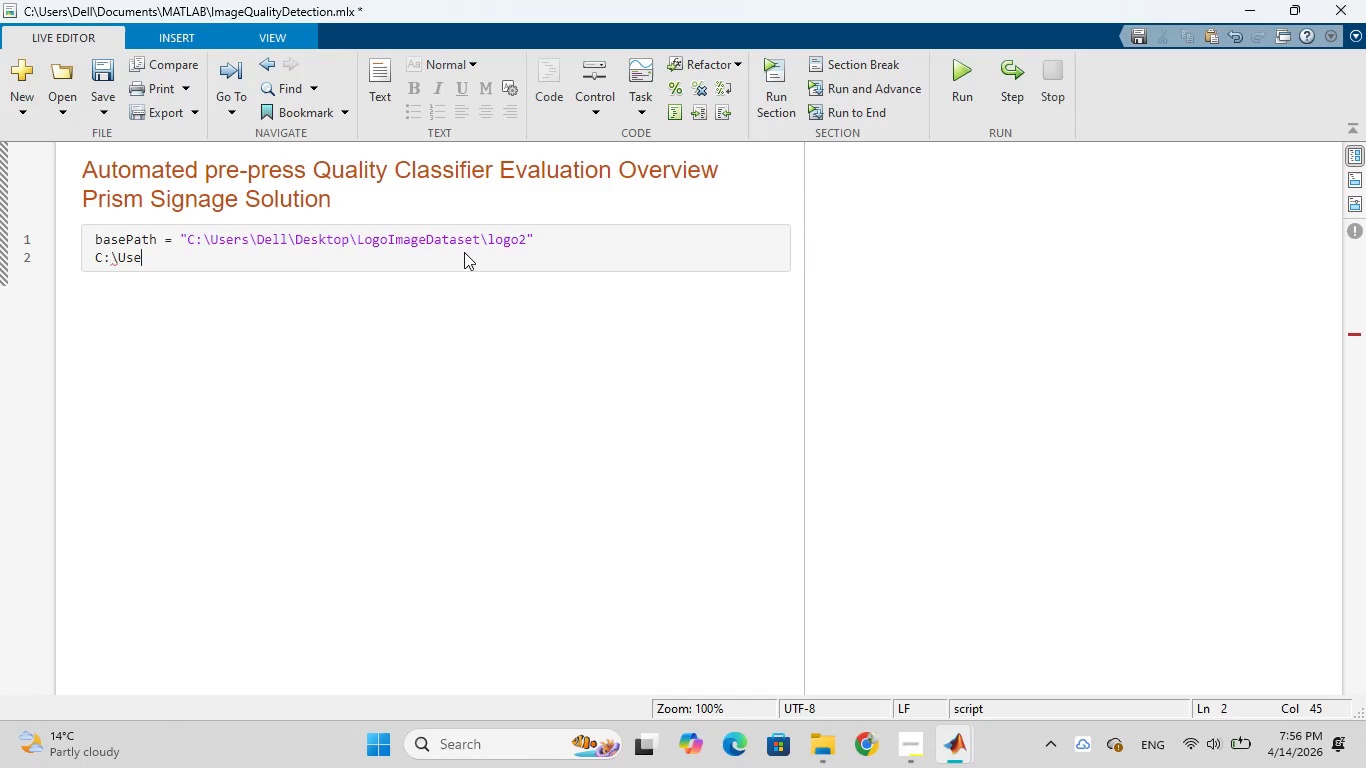 
key(Backspace)
 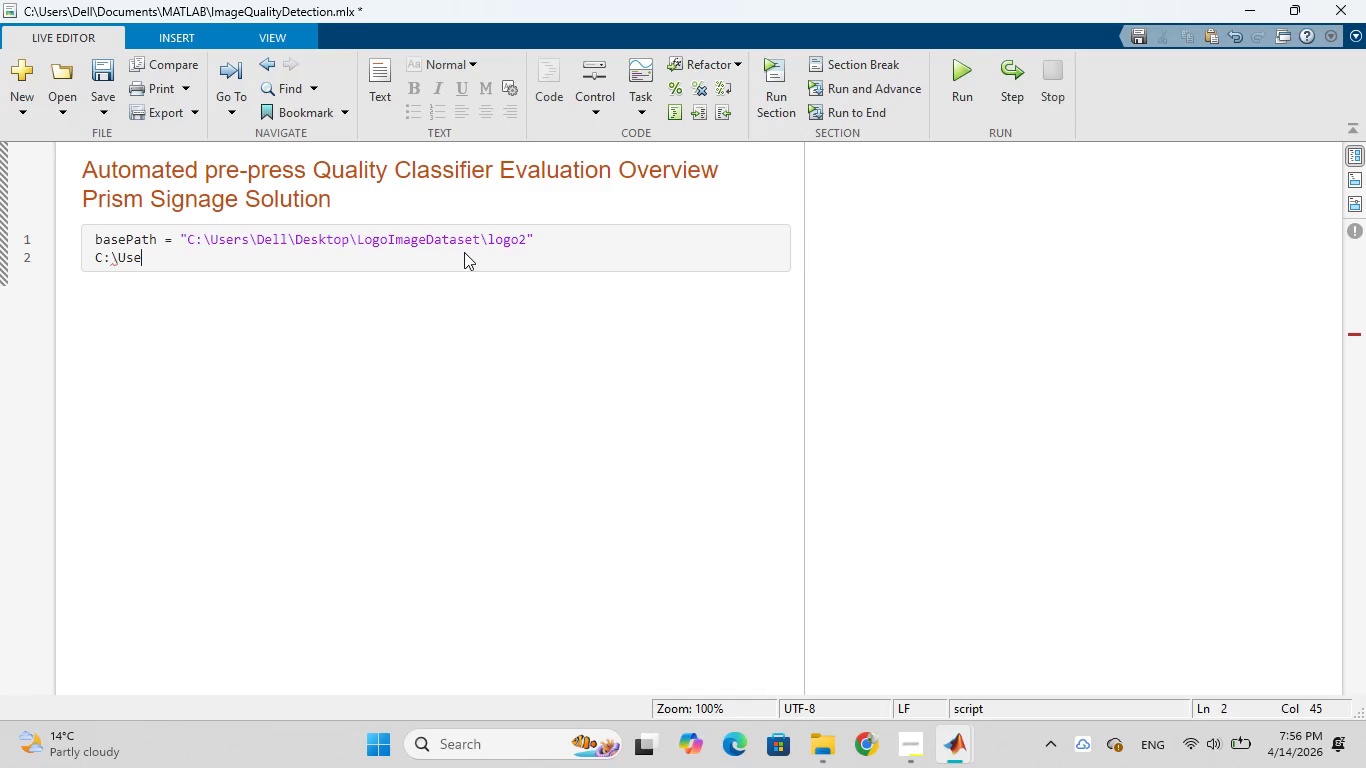 
key(Backspace)
 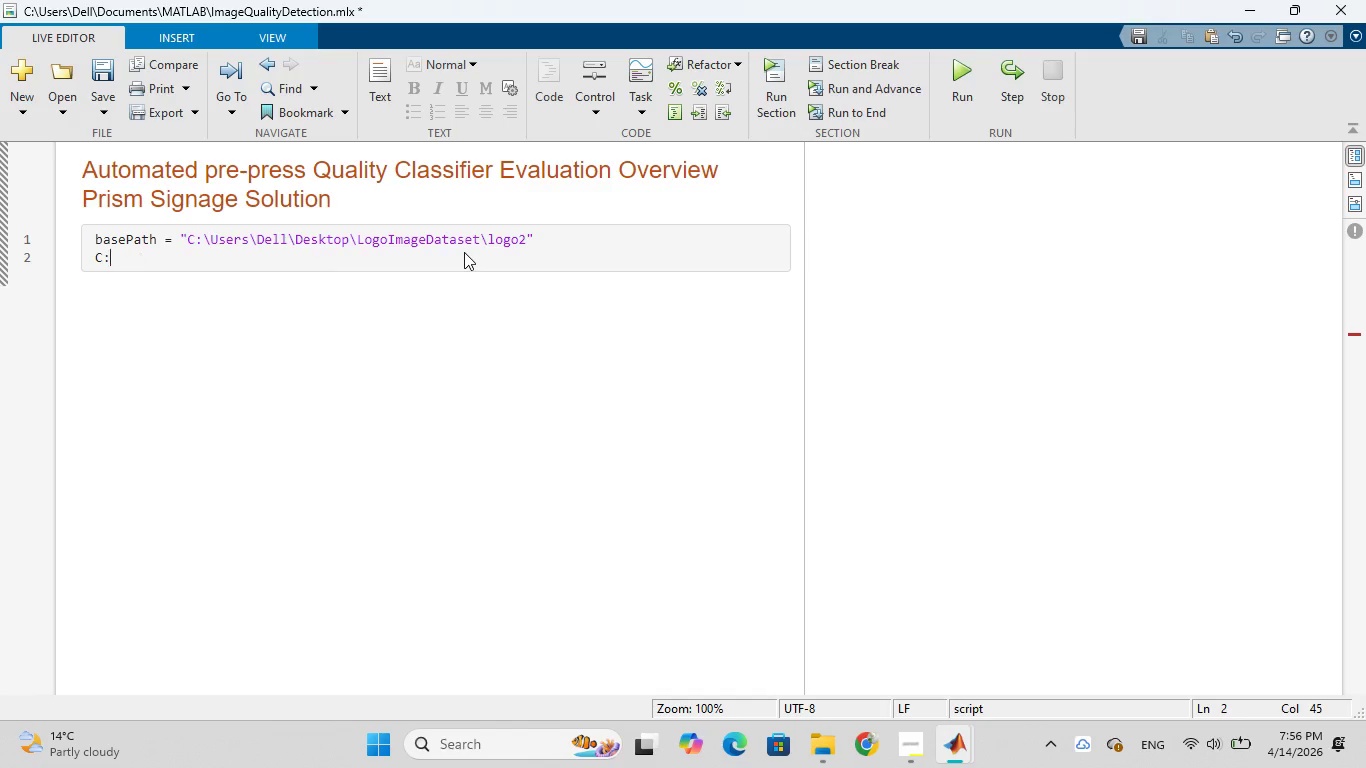 
key(Backspace)
 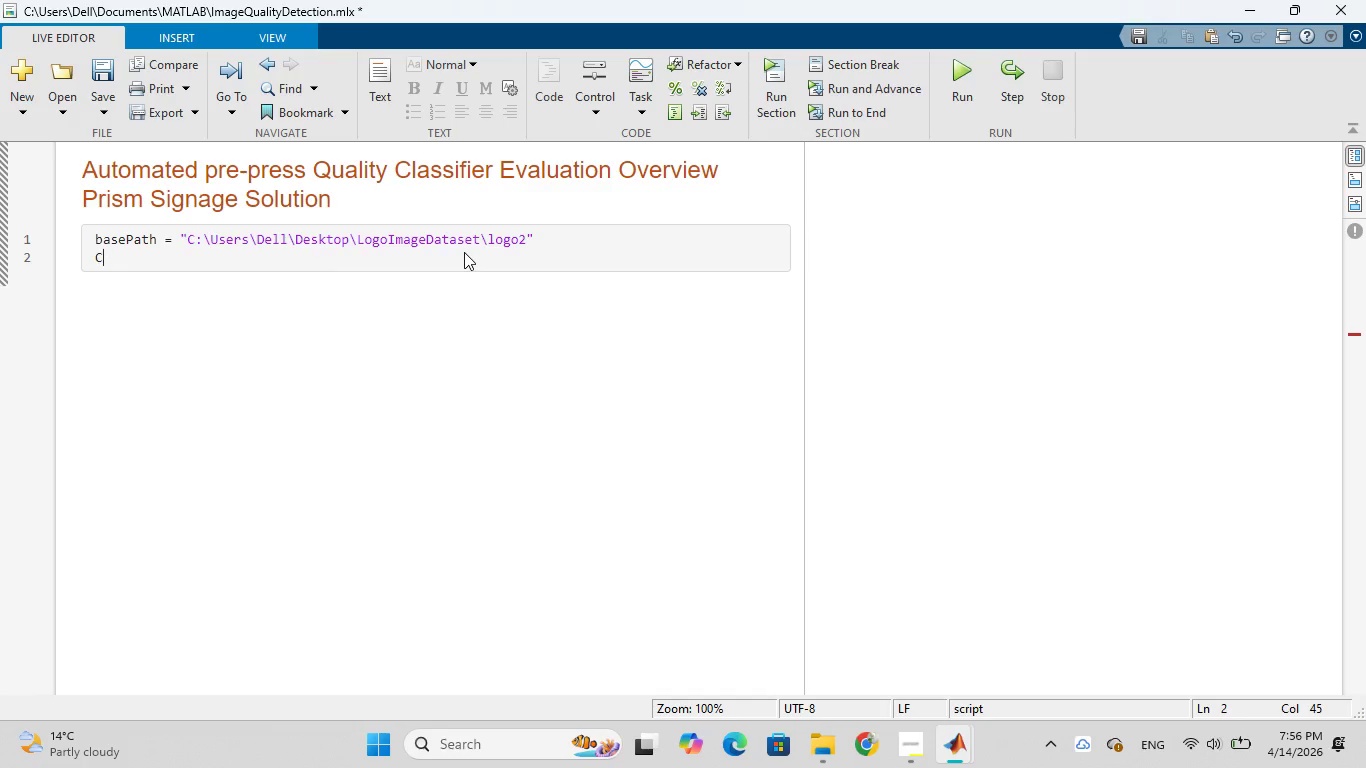 
key(Backspace)
 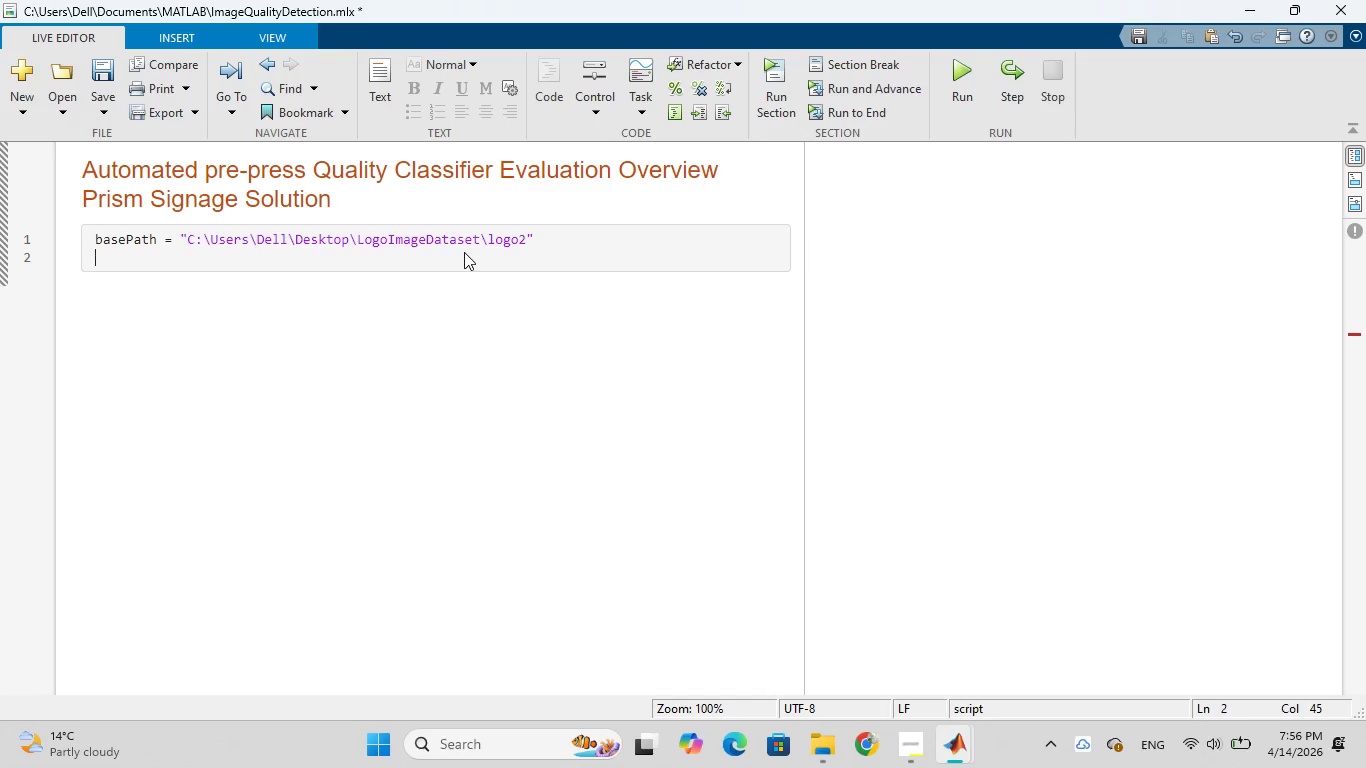 
key(Backspace)
 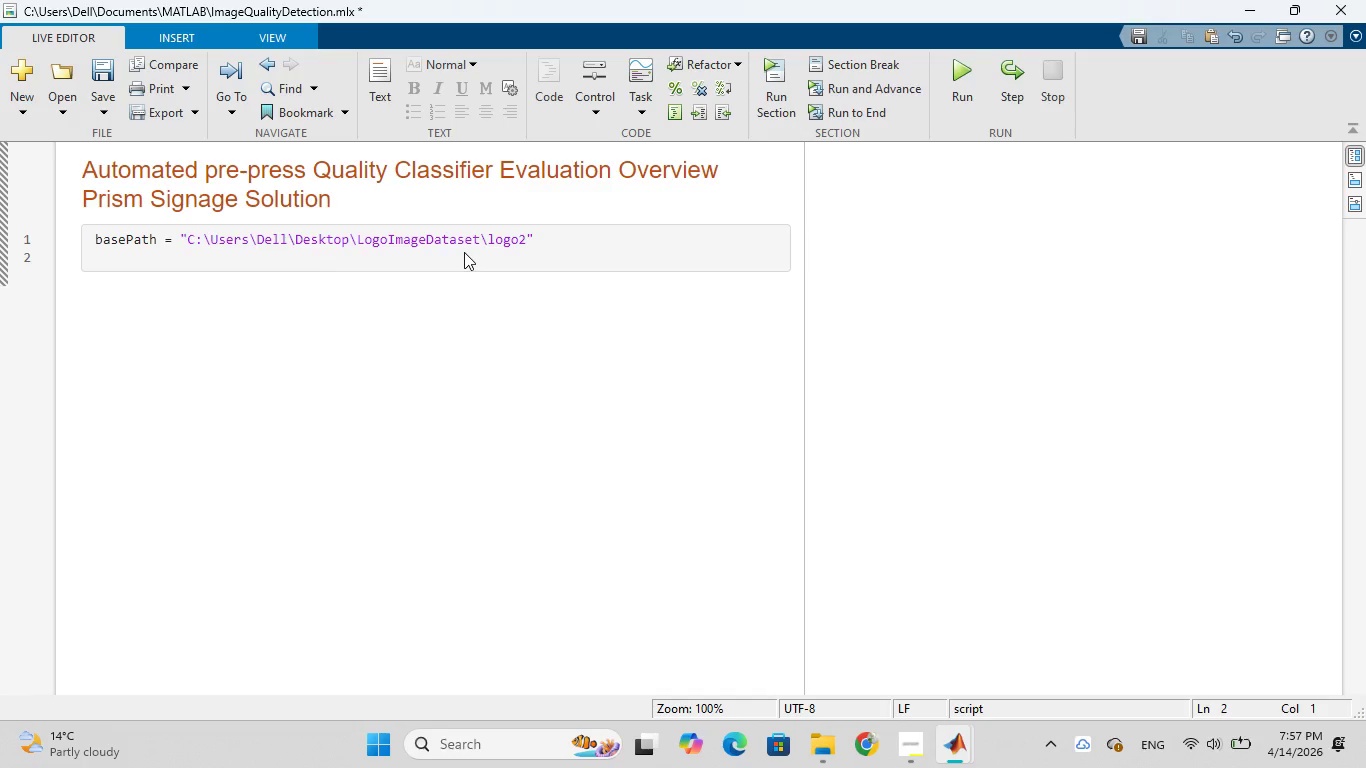 
wait(15.45)
 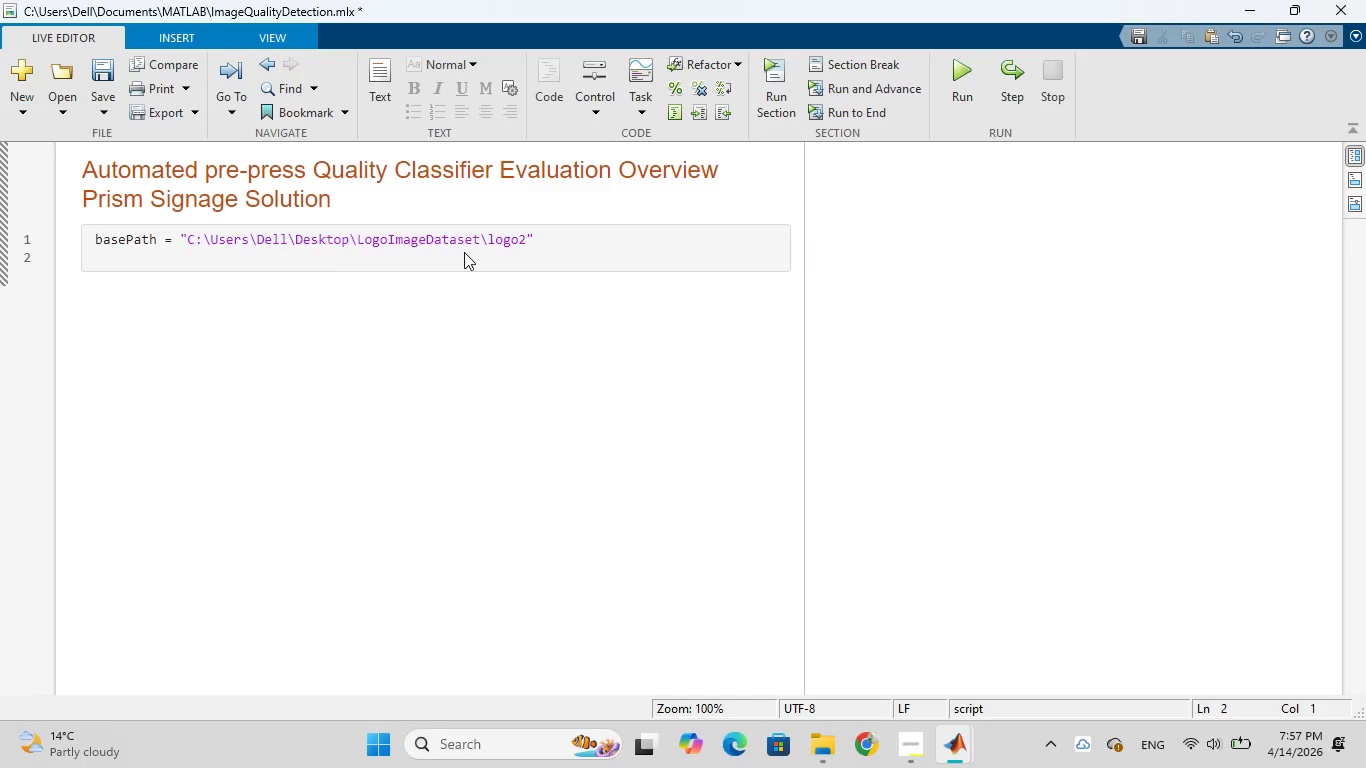 
left_click([398, 202])
 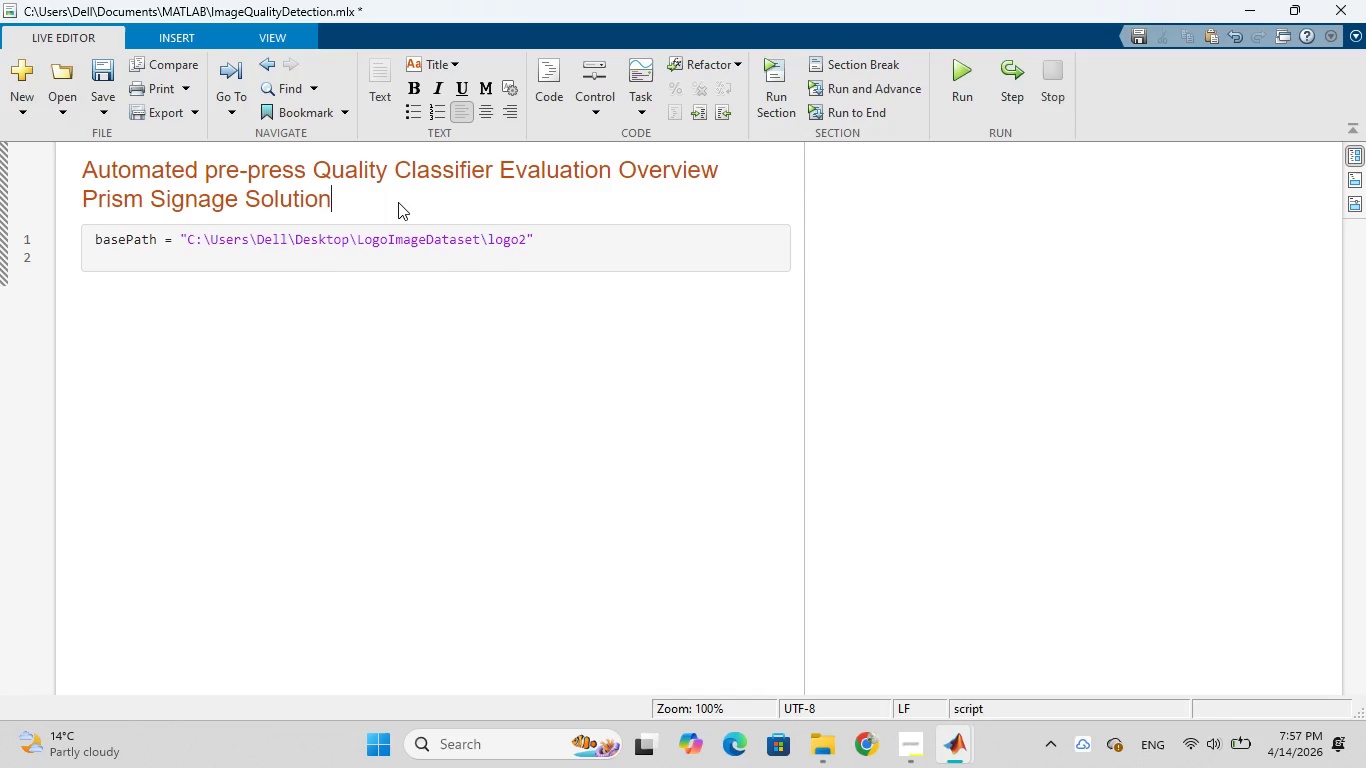 
key(Enter)
 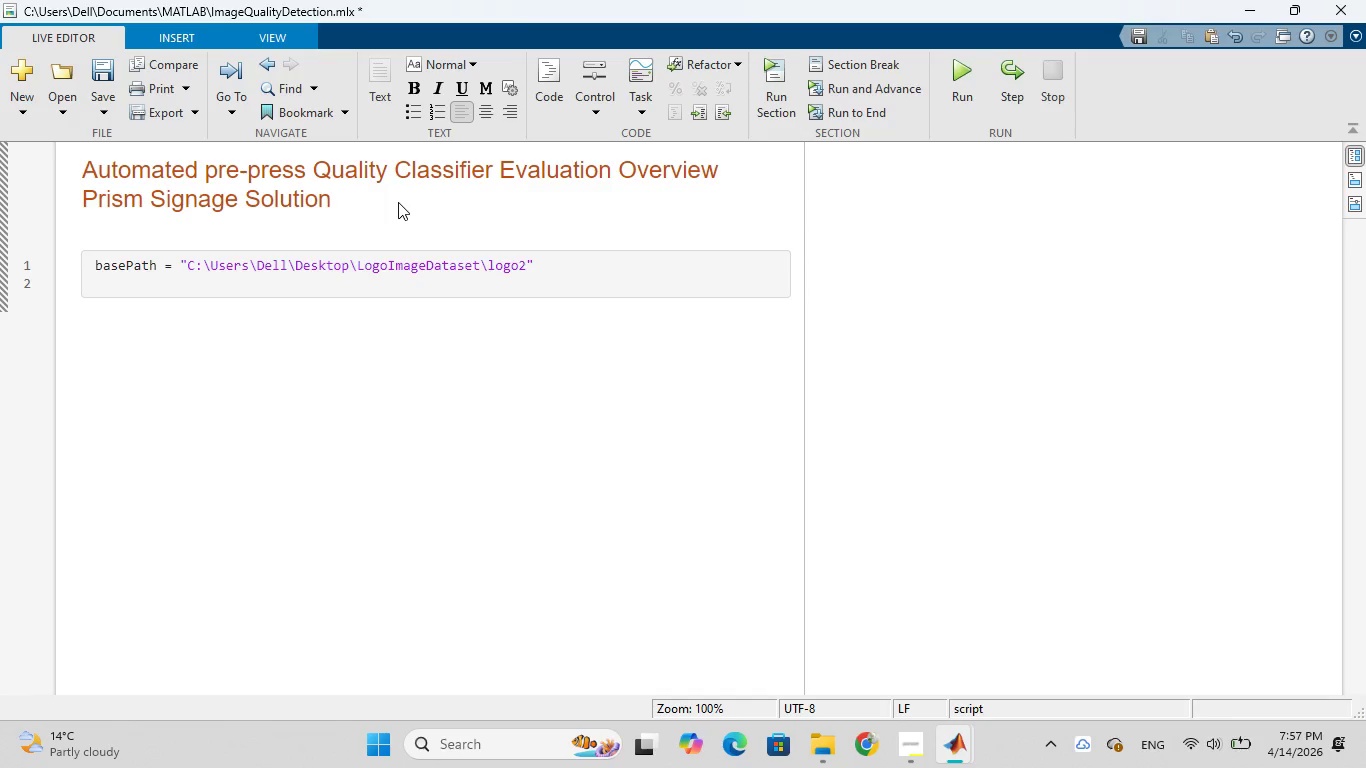 
key(Enter)
 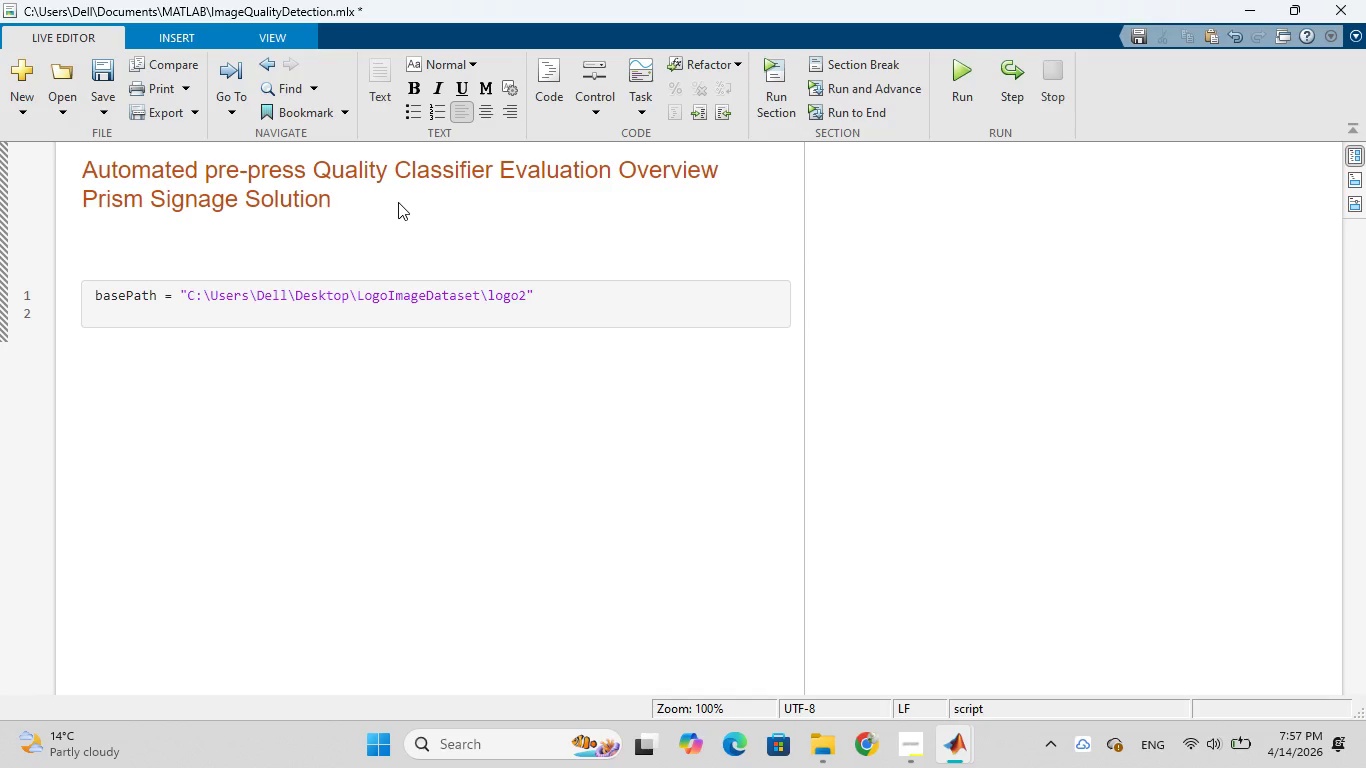 
wait(7.67)
 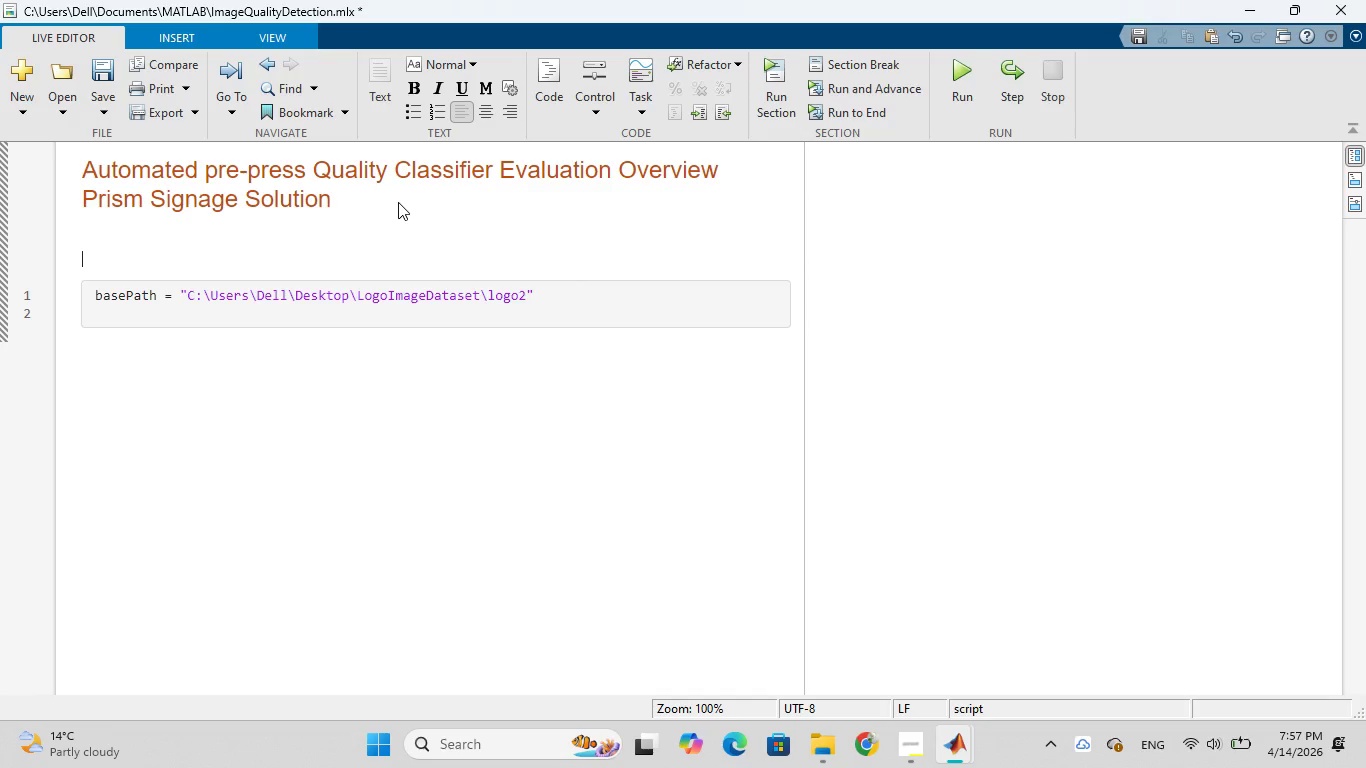 
hold_key(key=CapsLock, duration=0.78)
 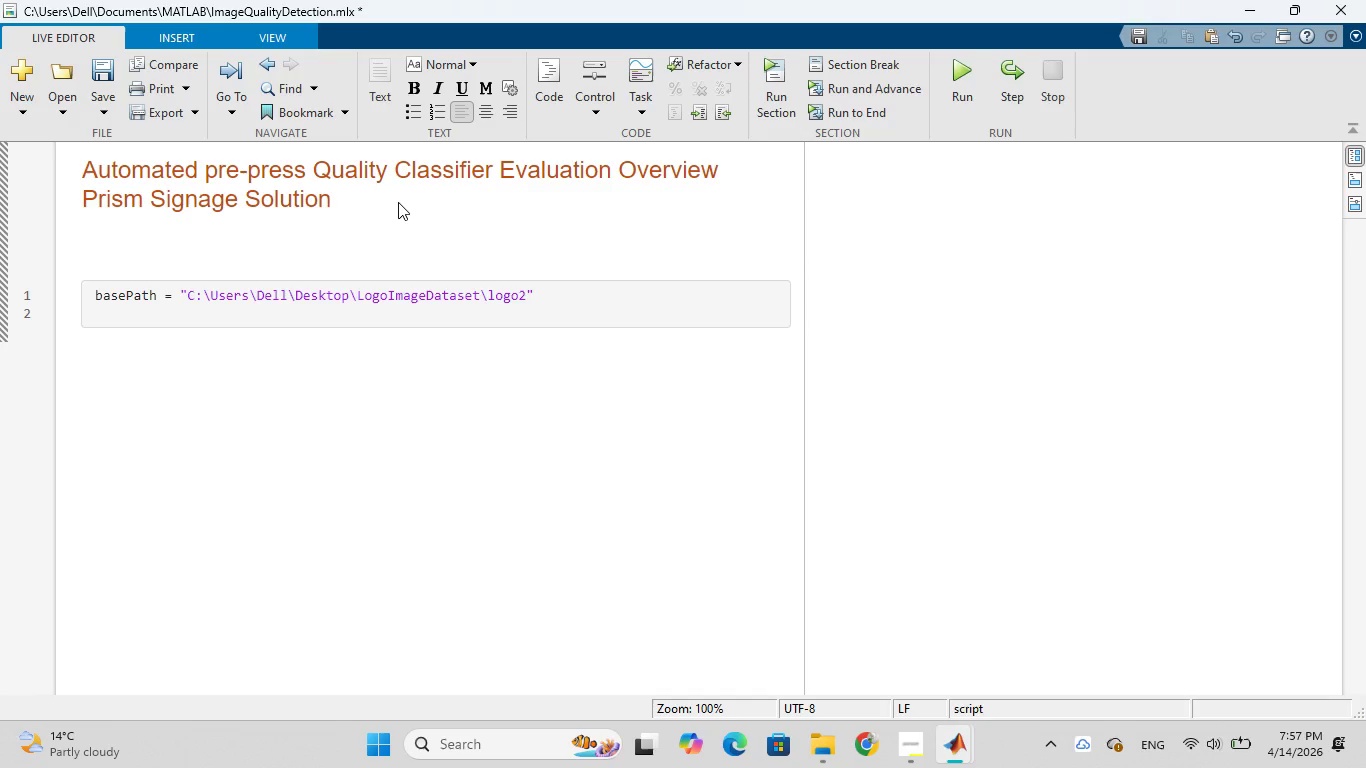 
hold_key(key=O, duration=11.09)
 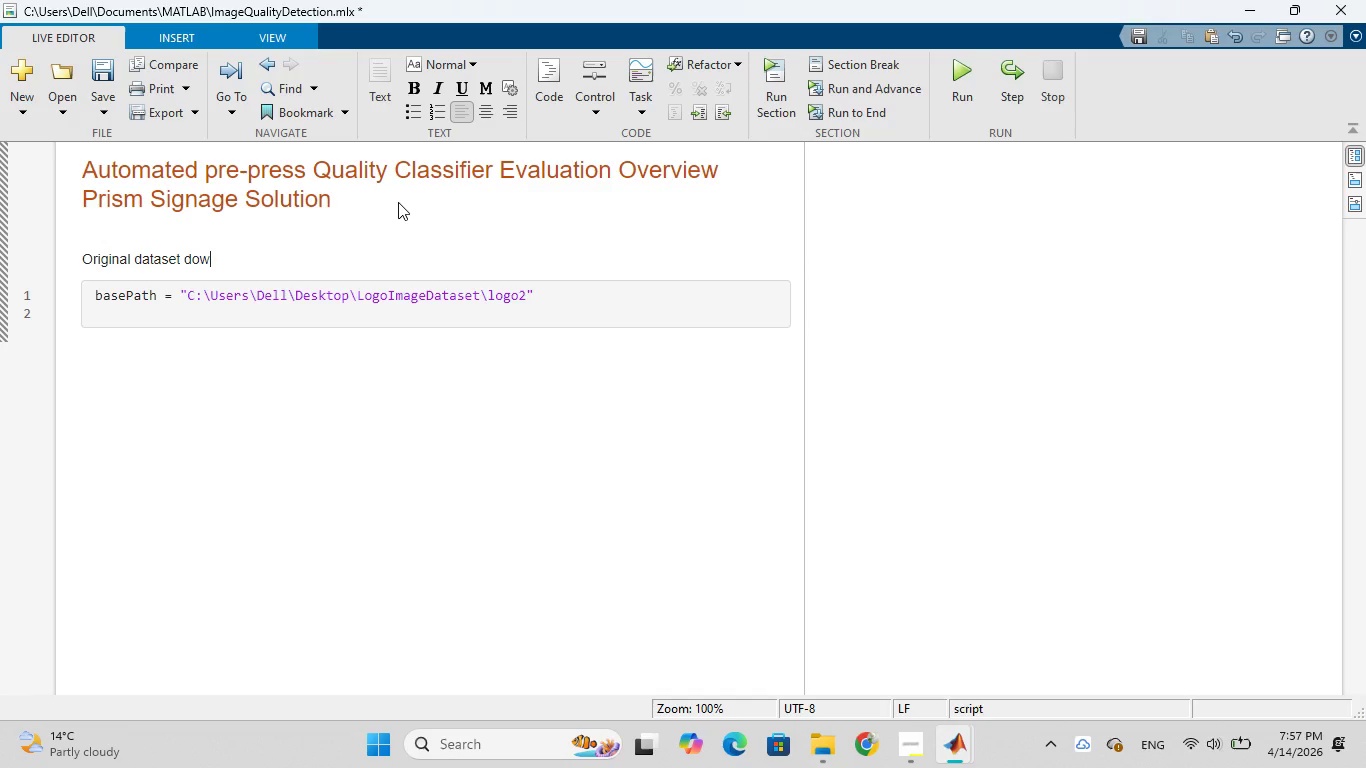 
hold_key(key=CapsLock, duration=30.0)
 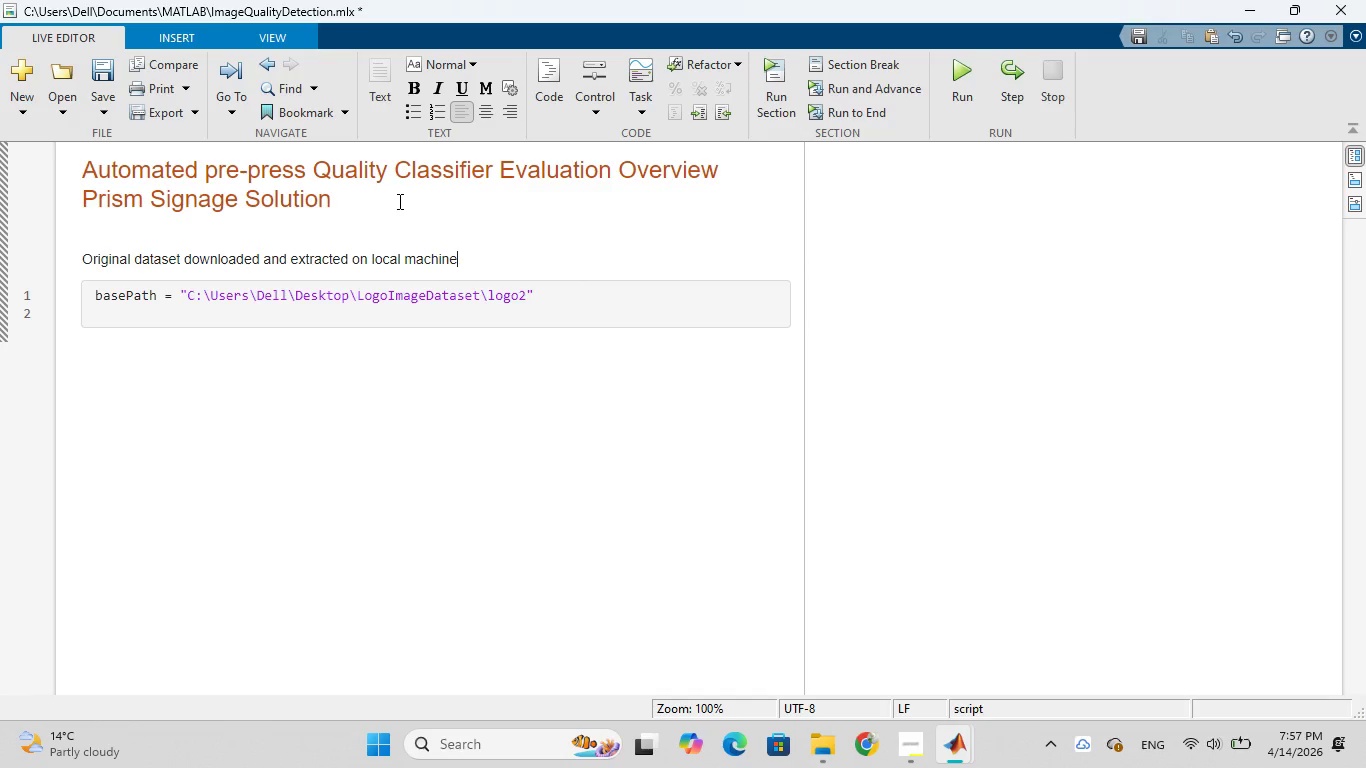 
type(rigib)
key(Backspace)
type(nal  )
key(Backspace)
type(dataset dwnloaded and extracted )
 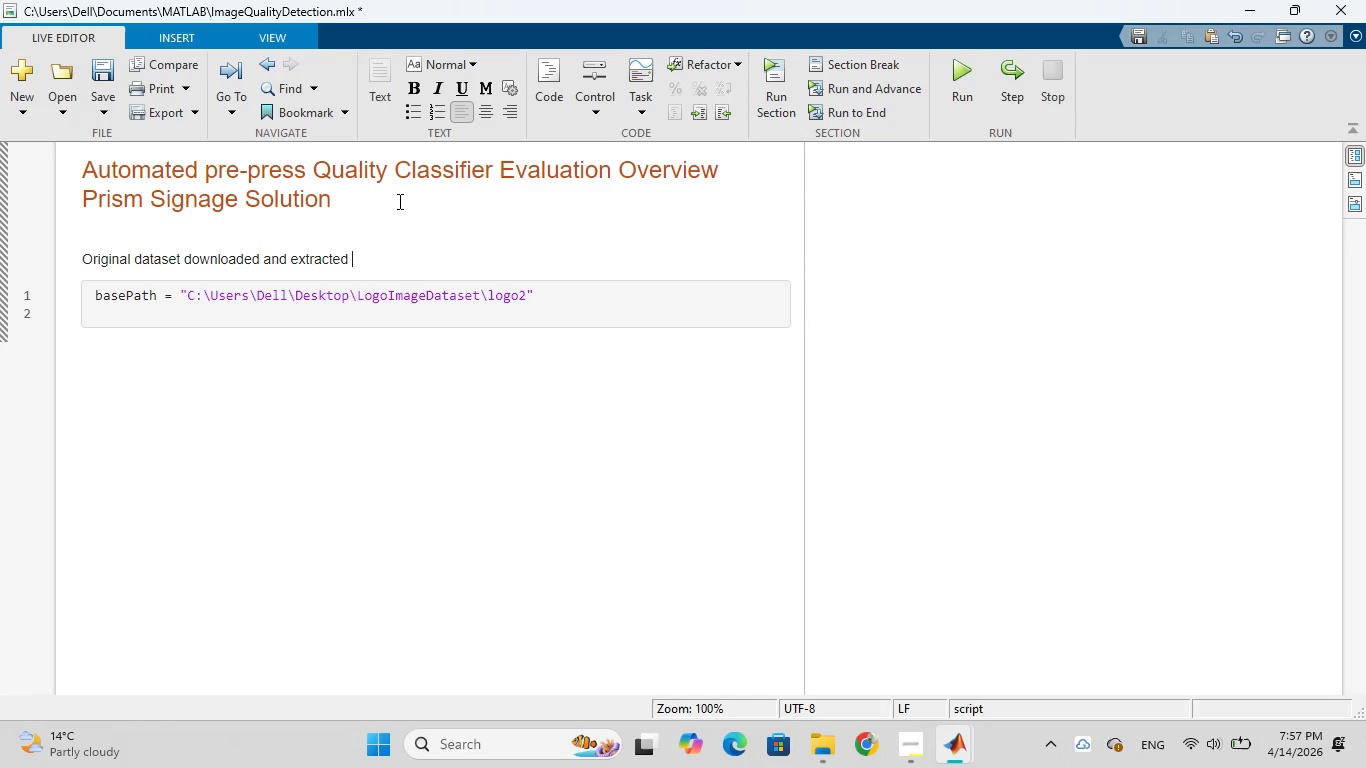 
type(on local machine)
 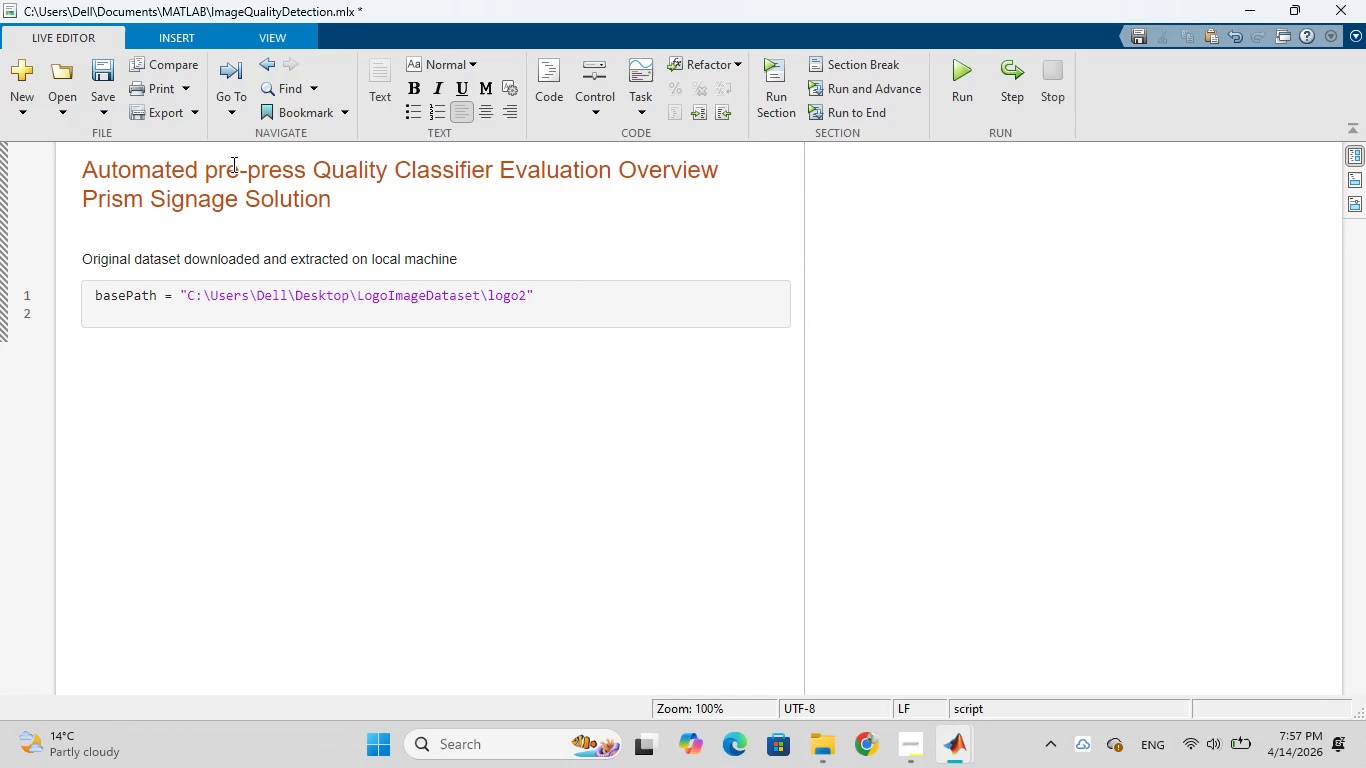 
left_click([263, 258])
 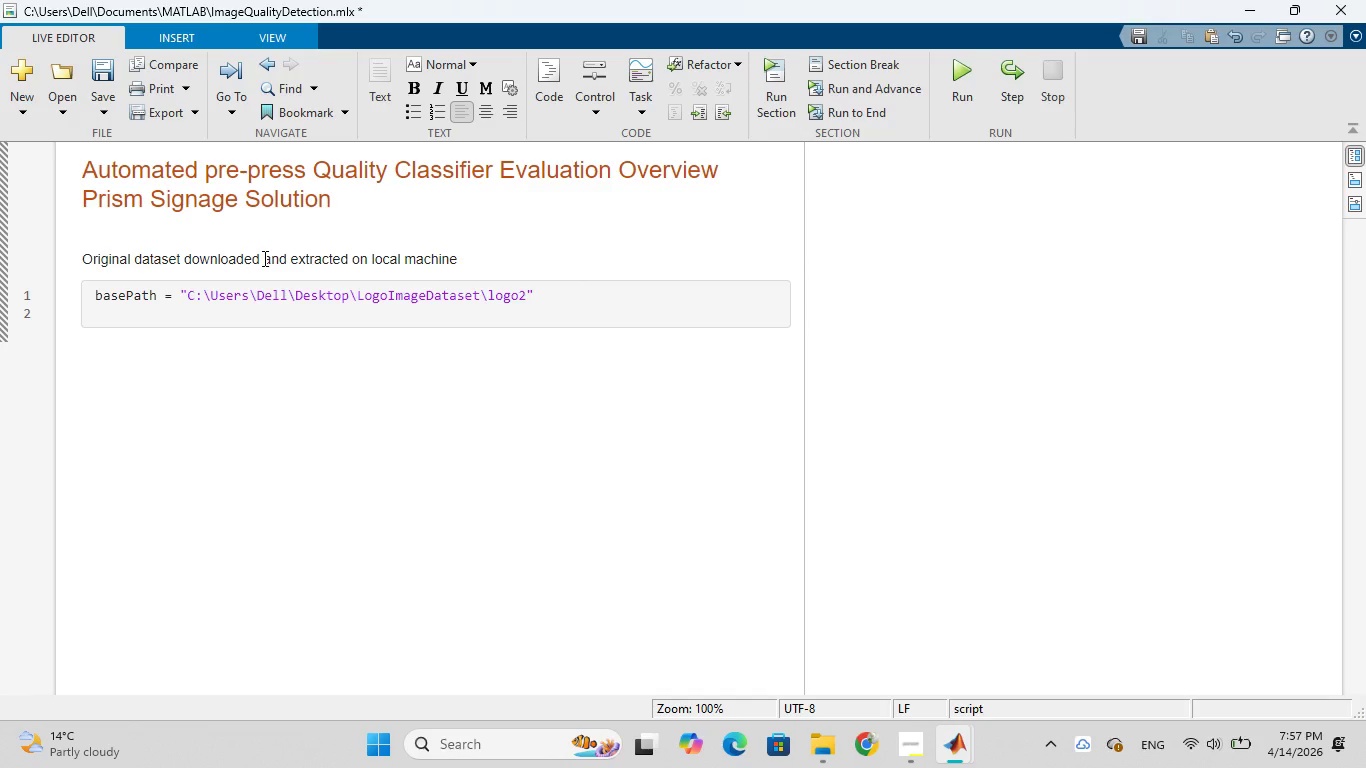 
type(from kaggle, )
 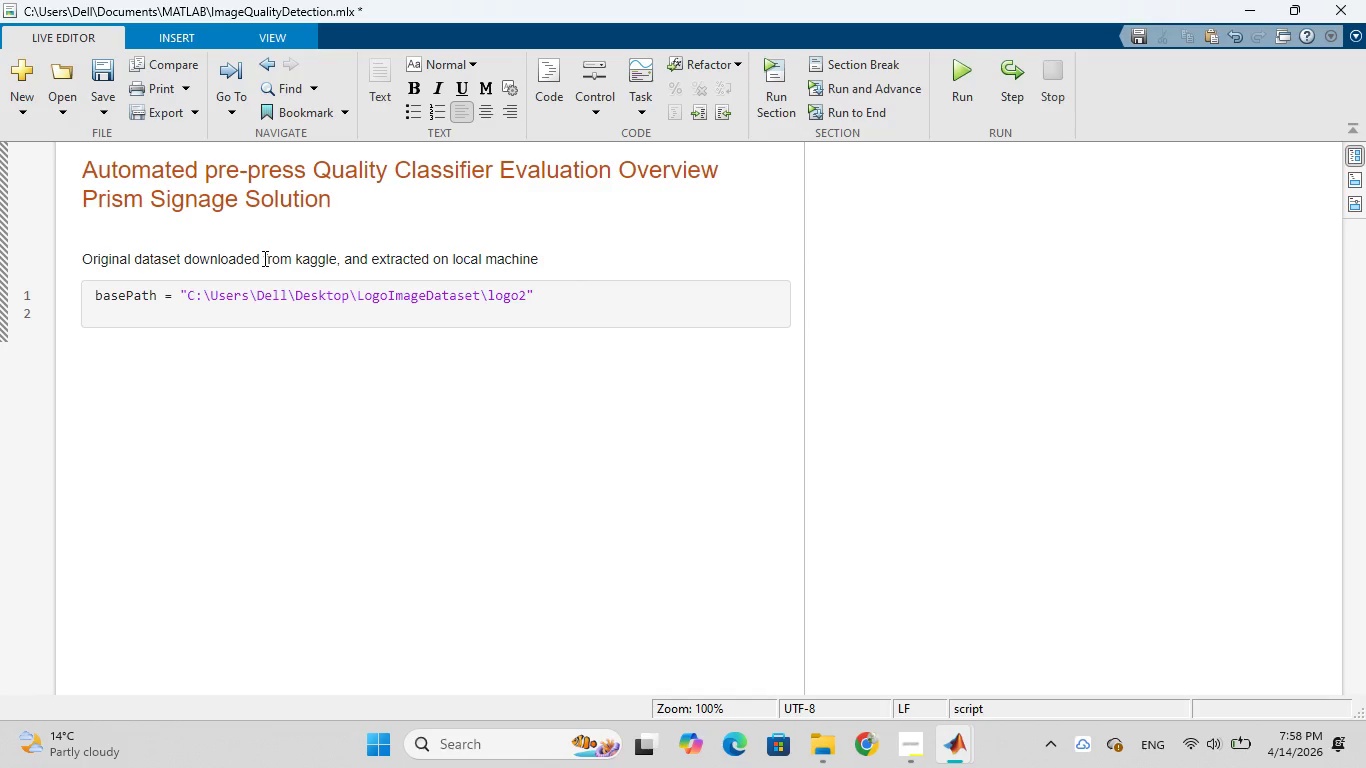 
wait(12.11)
 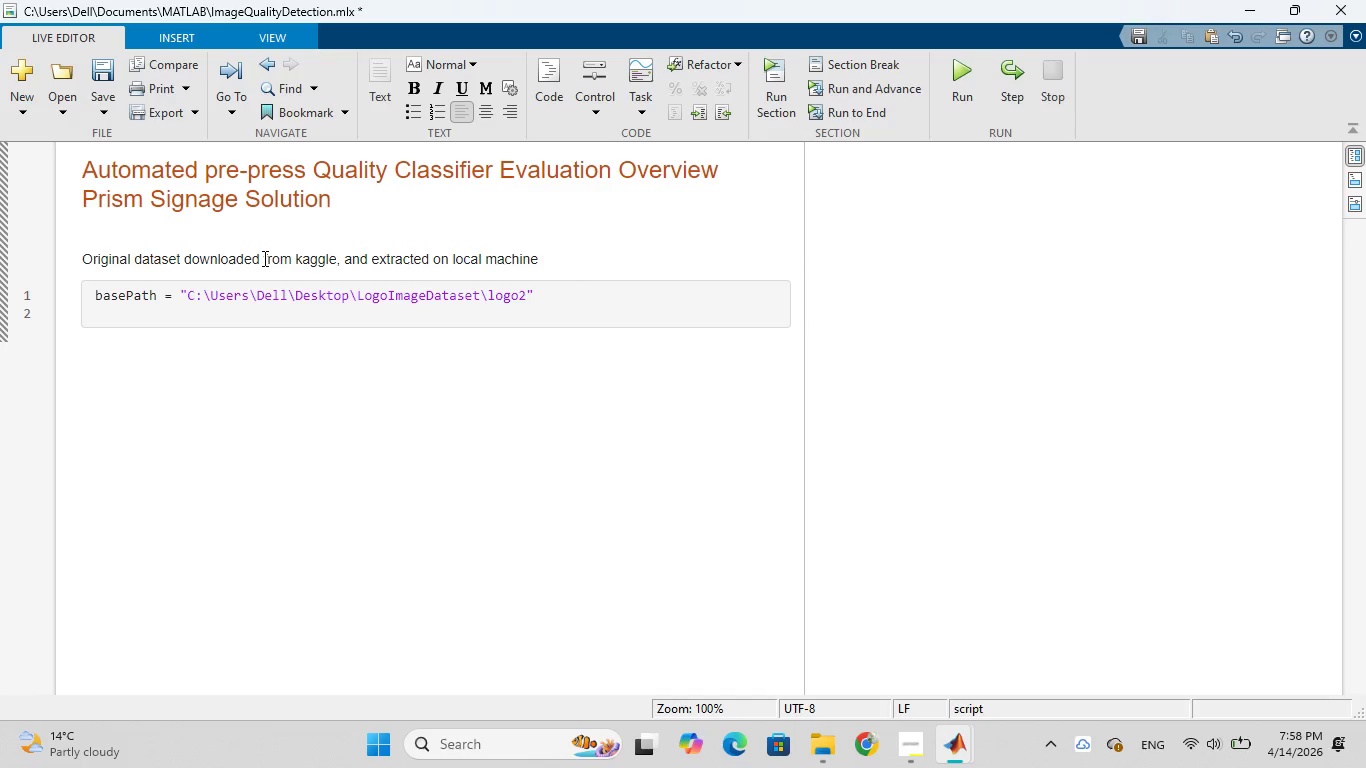 
left_click([860, 737])
 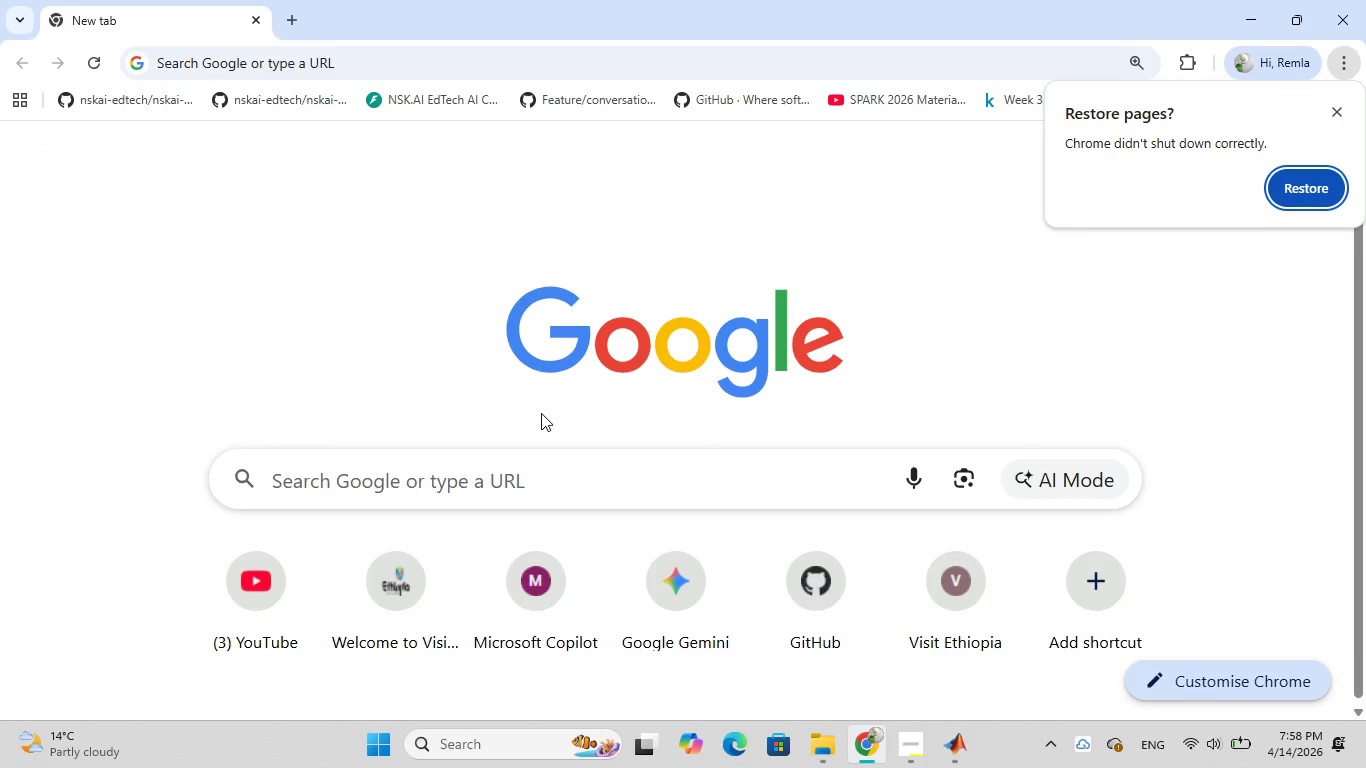 
wait(7.17)
 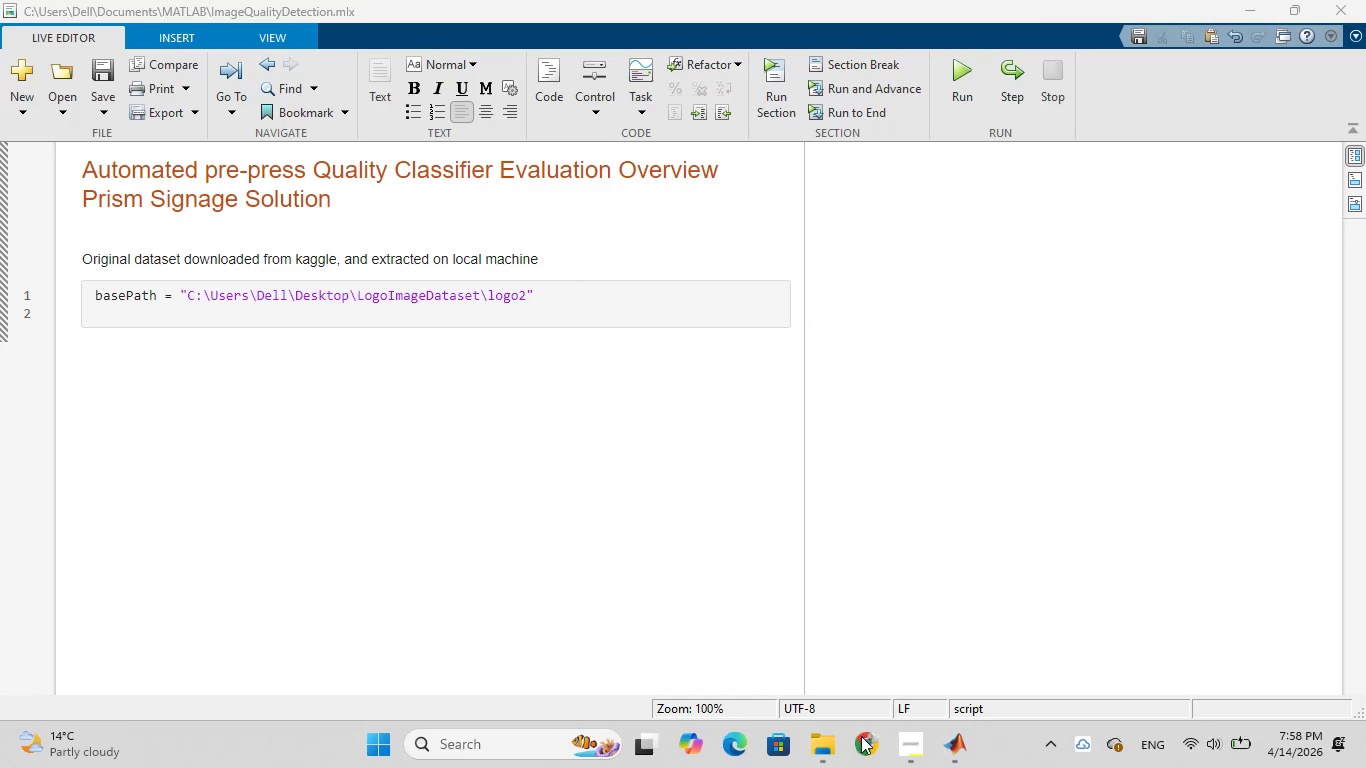 
left_click([425, 65])
 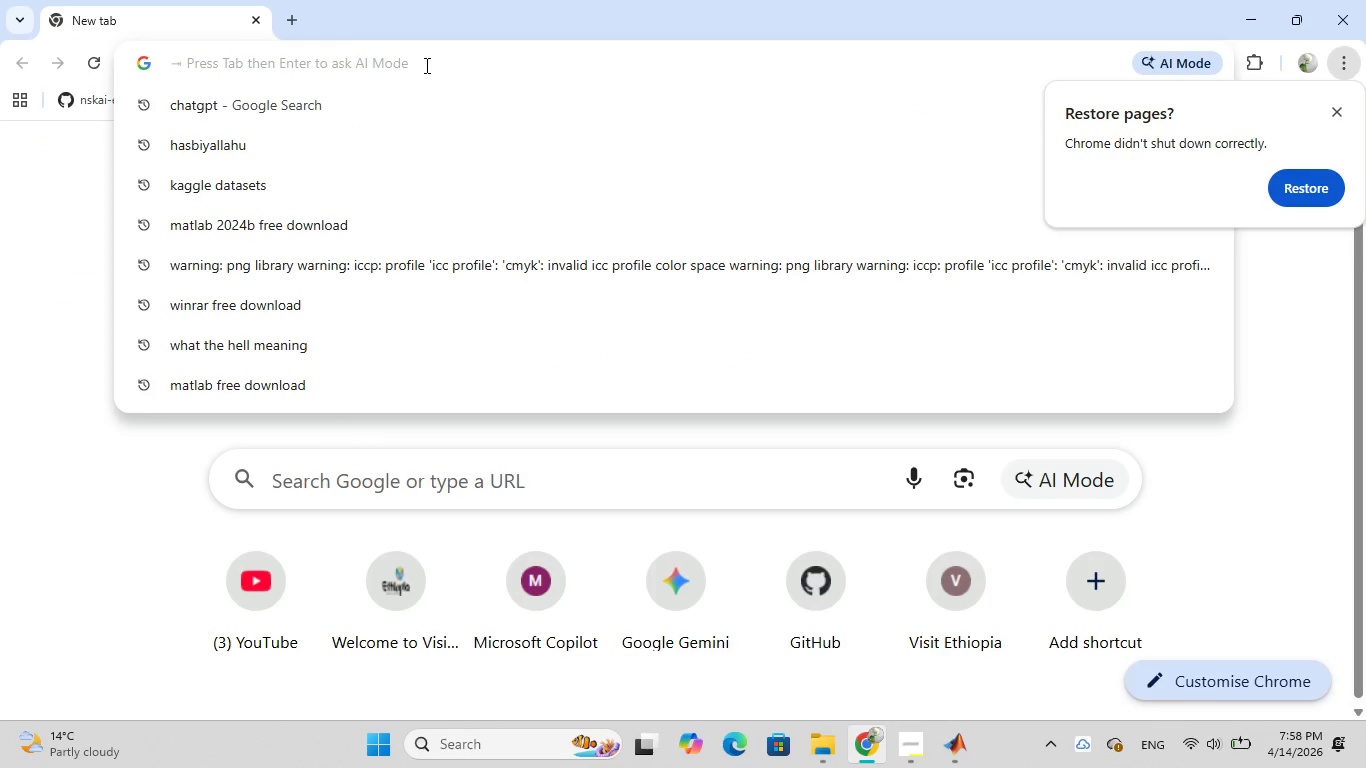 
type(kagg)
 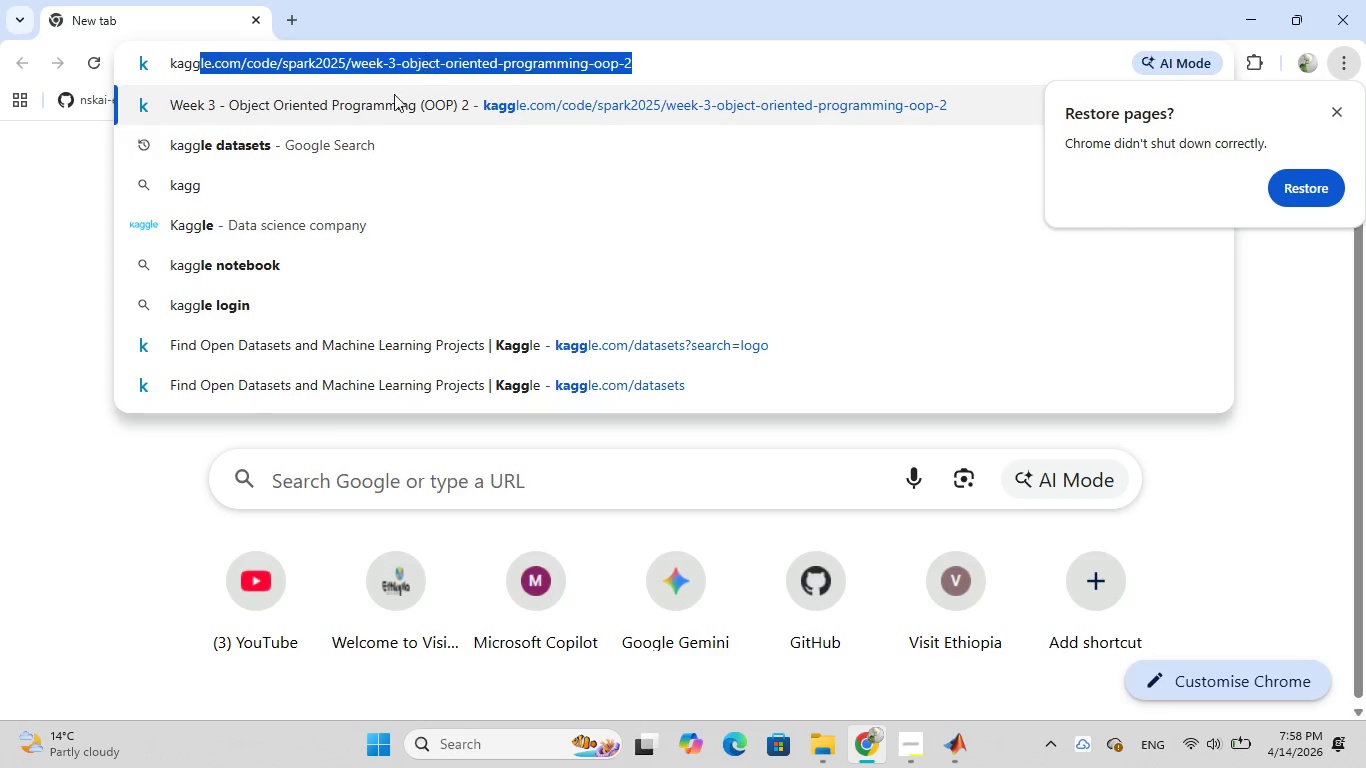 
left_click([268, 142])
 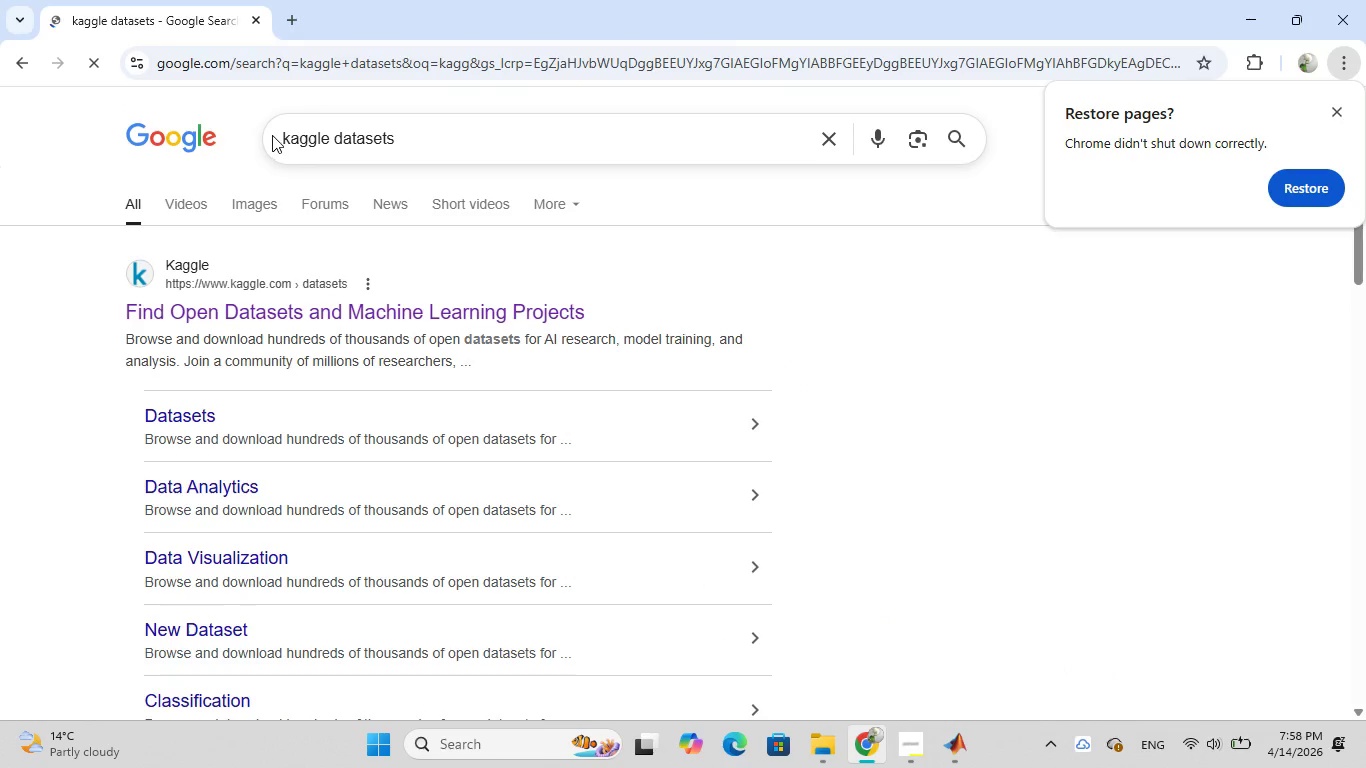 
wait(5.34)
 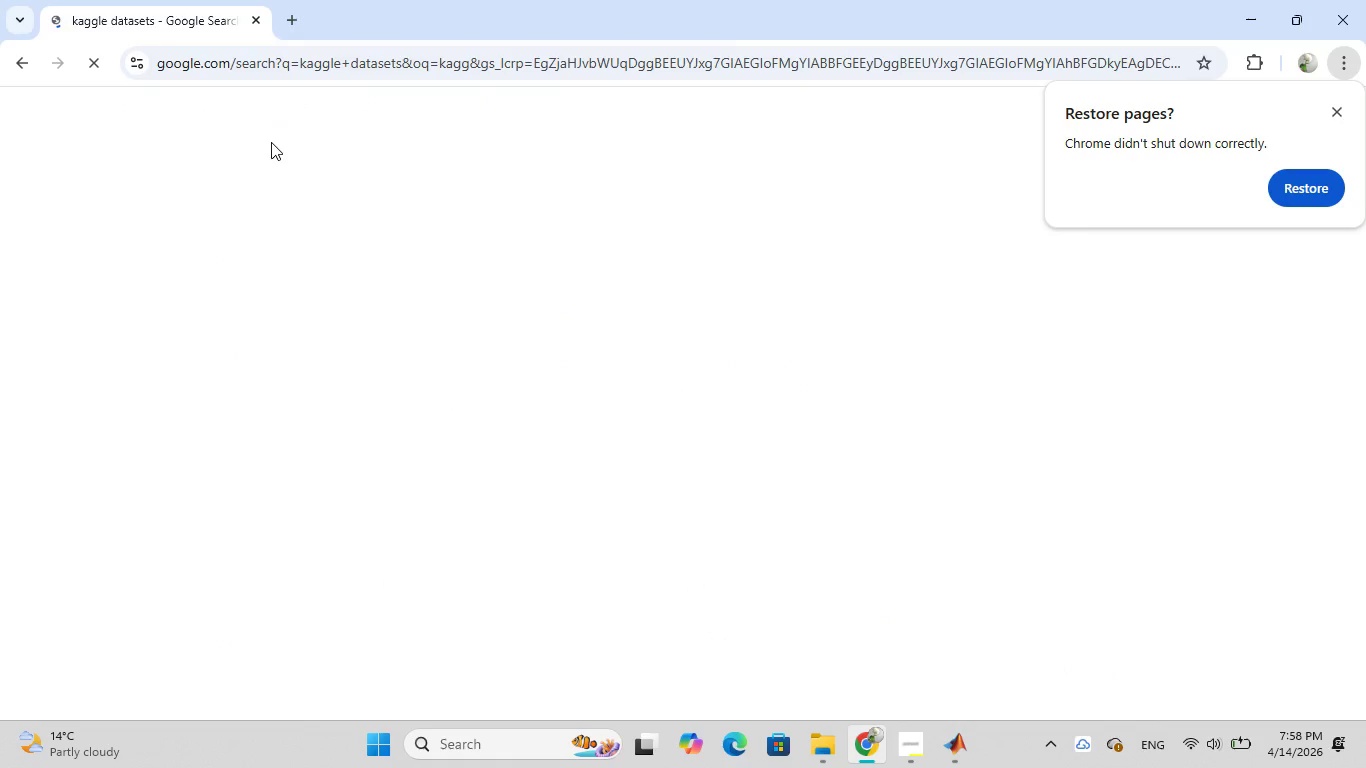 
left_click([360, 307])
 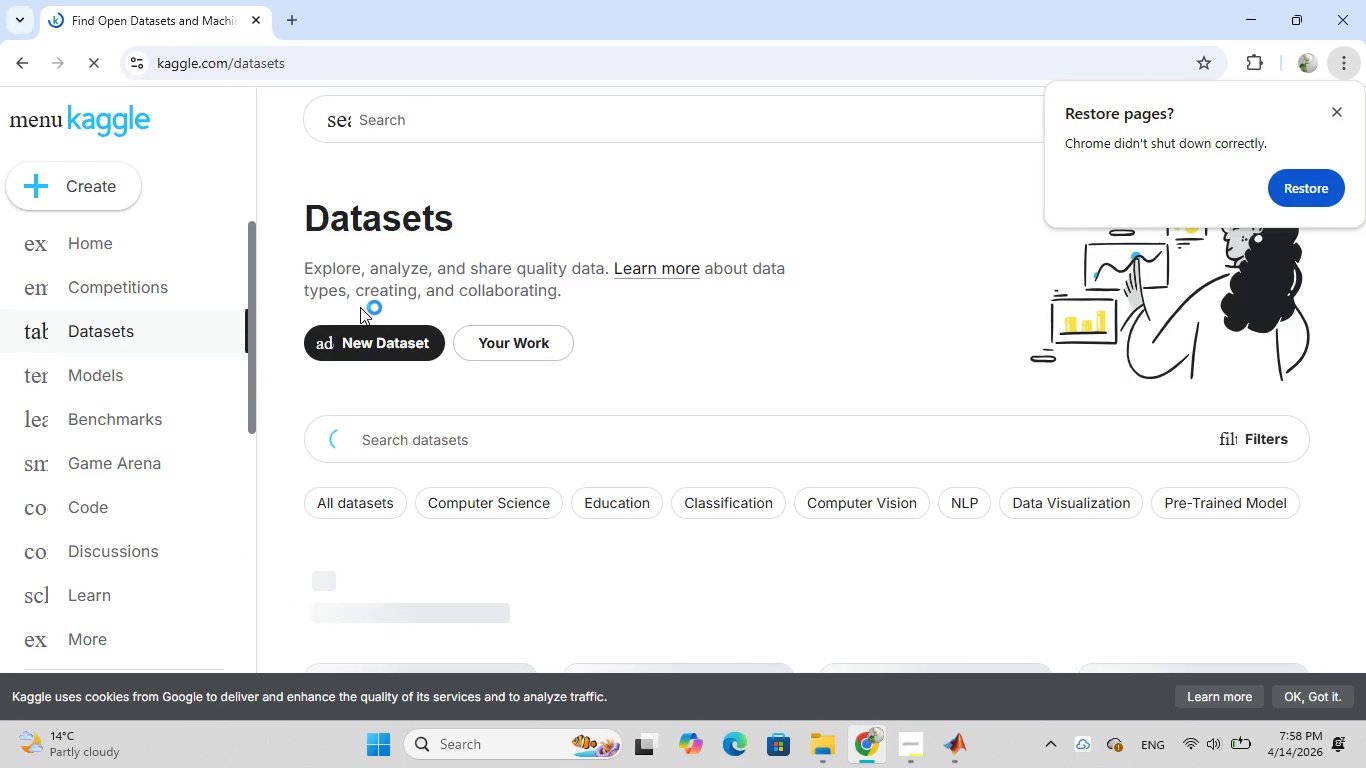 
wait(10.91)
 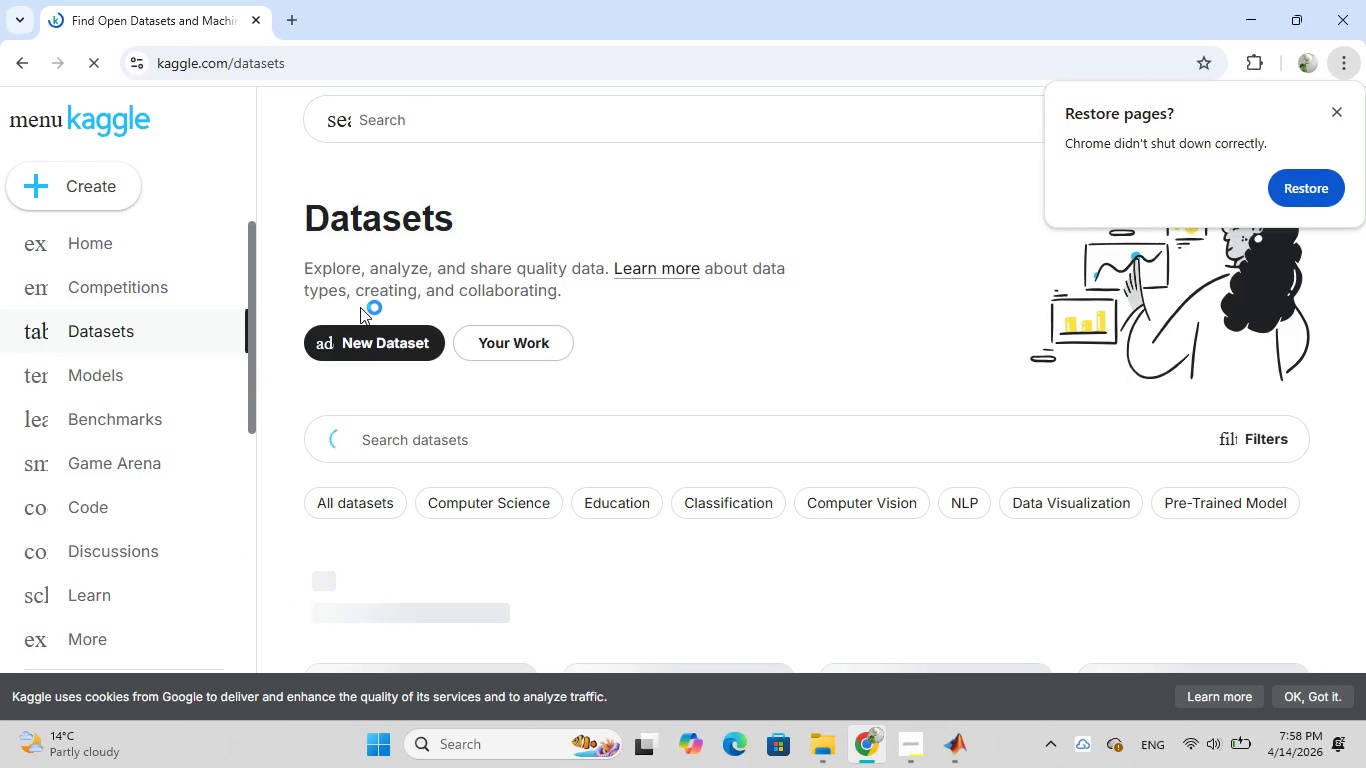 
left_click([424, 441])
 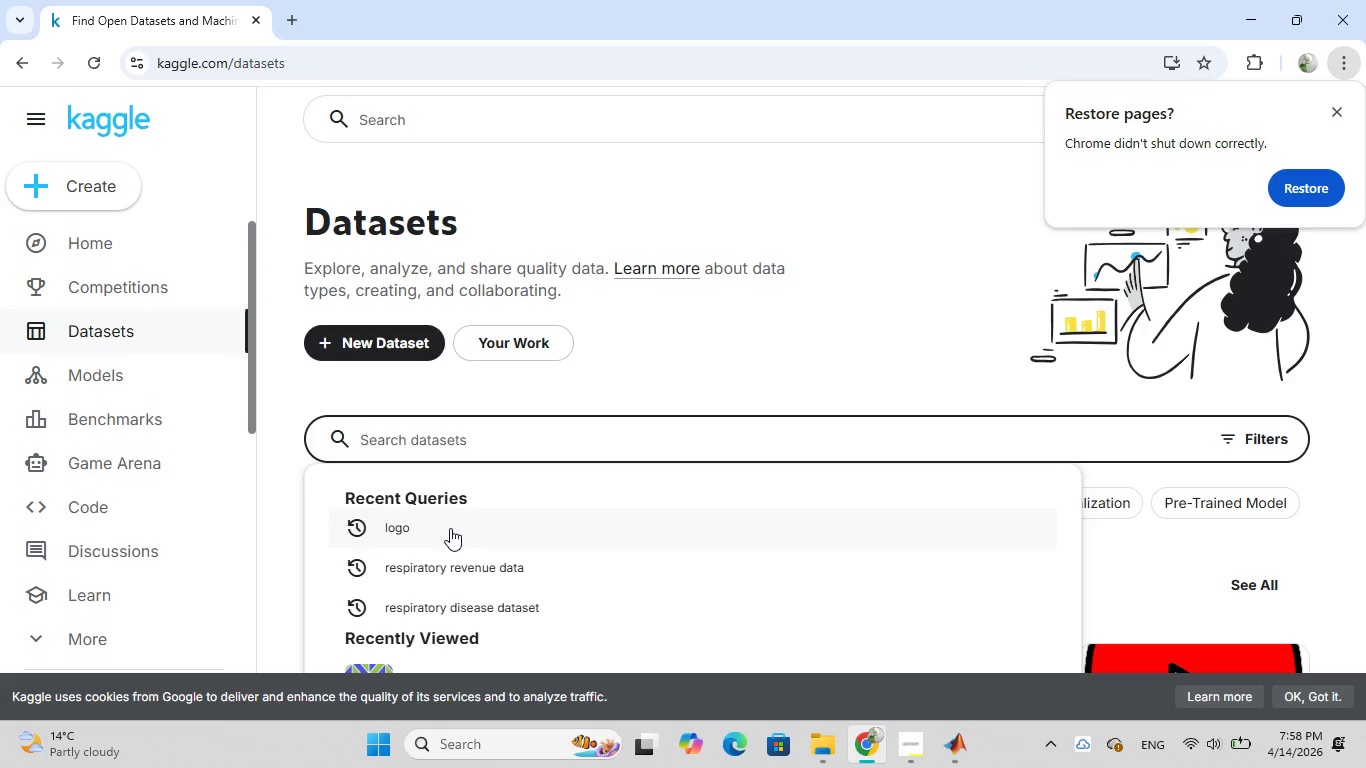 
left_click([450, 528])
 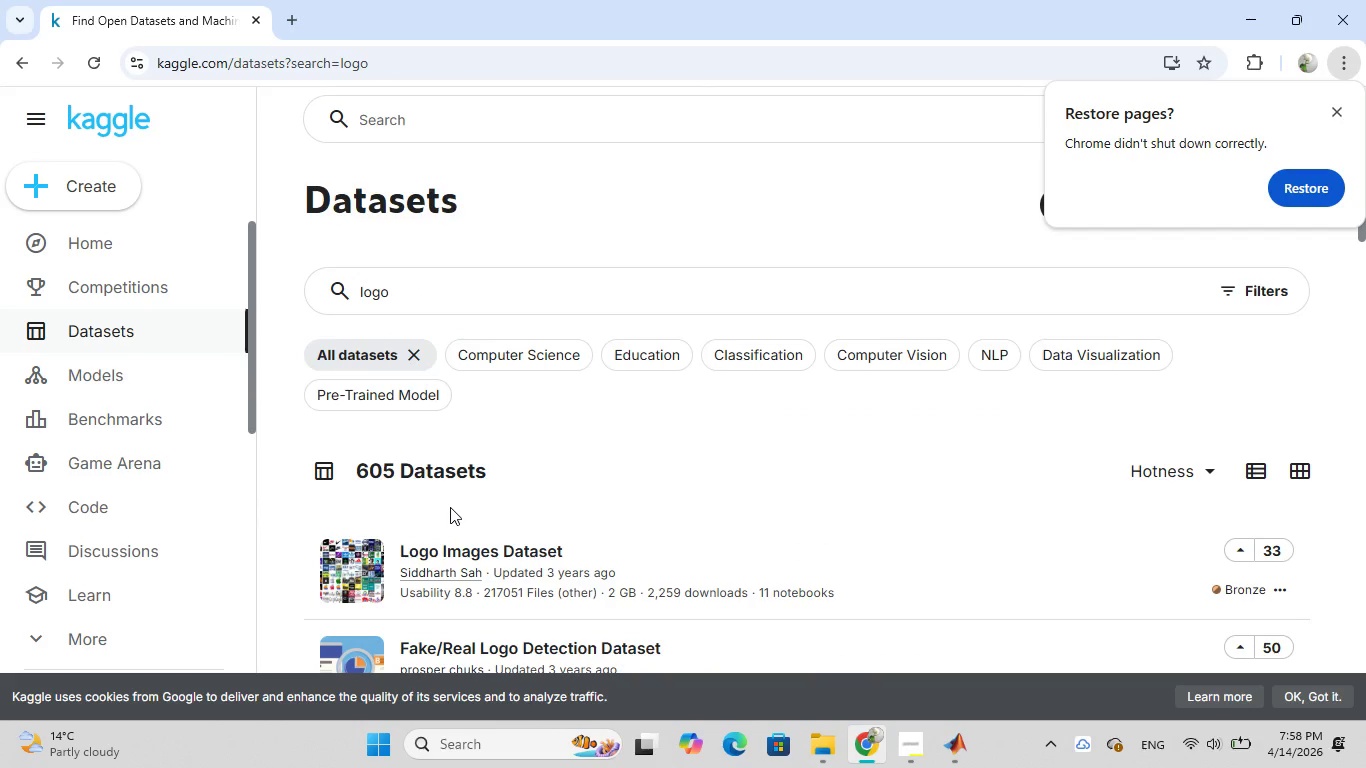 
scroll: coordinate [473, 478], scroll_direction: down, amount: 13.0
 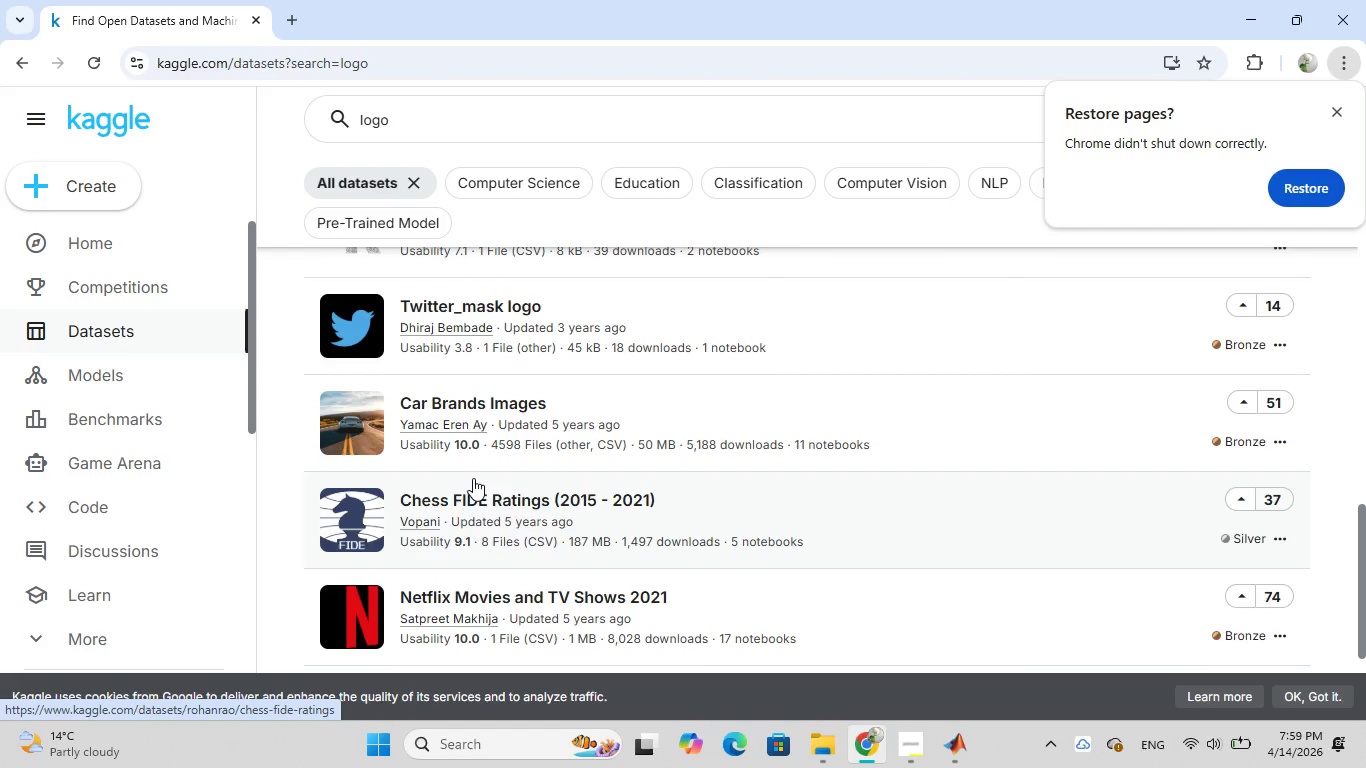 
scroll: coordinate [473, 478], scroll_direction: down, amount: 1.0
 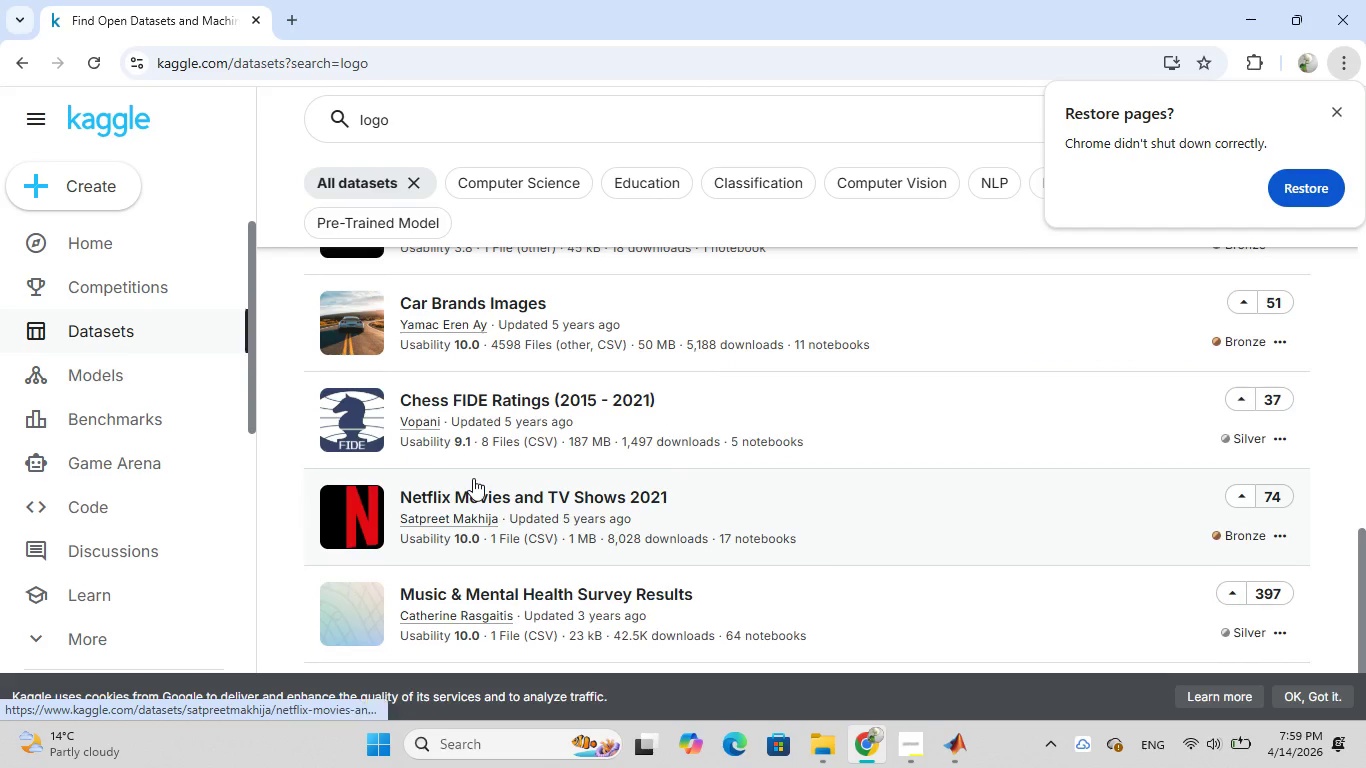 
scroll: coordinate [473, 478], scroll_direction: up, amount: 4.0
 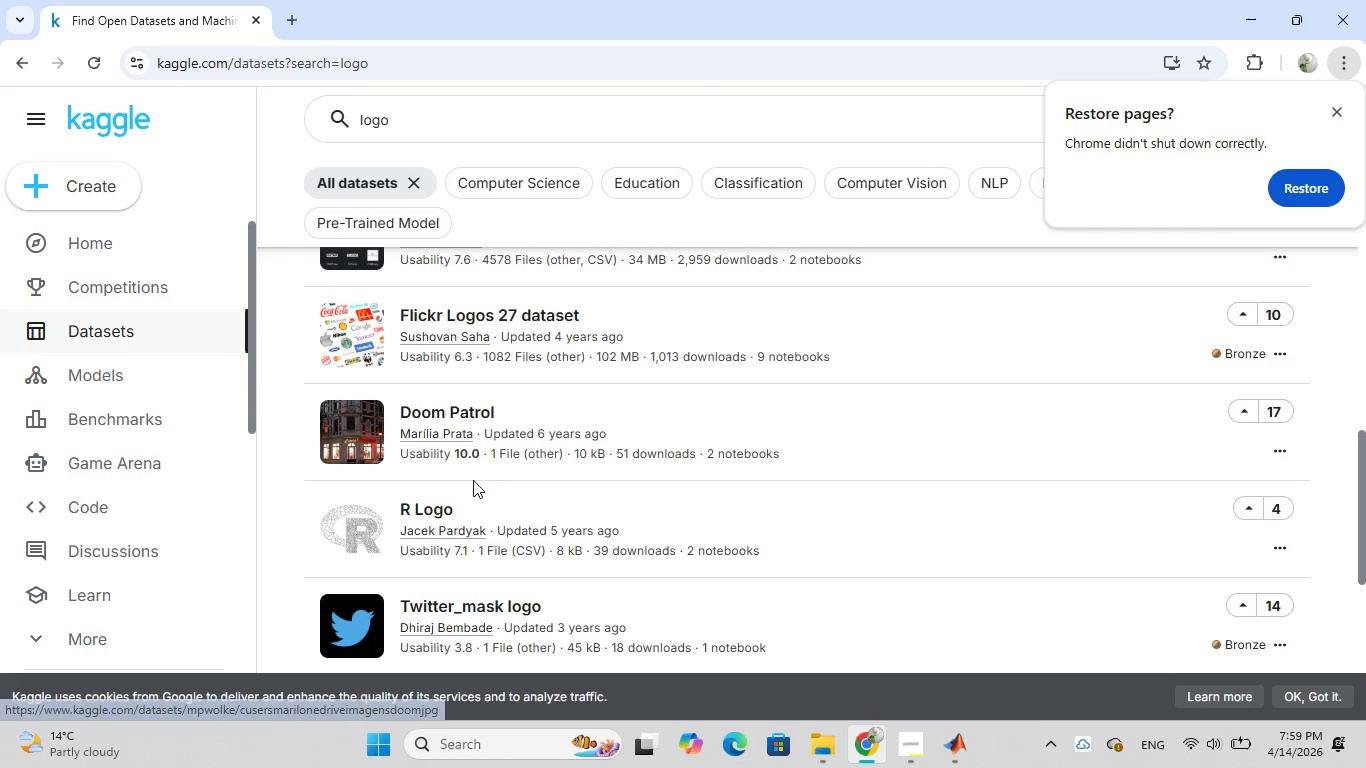 
wait(9.75)
 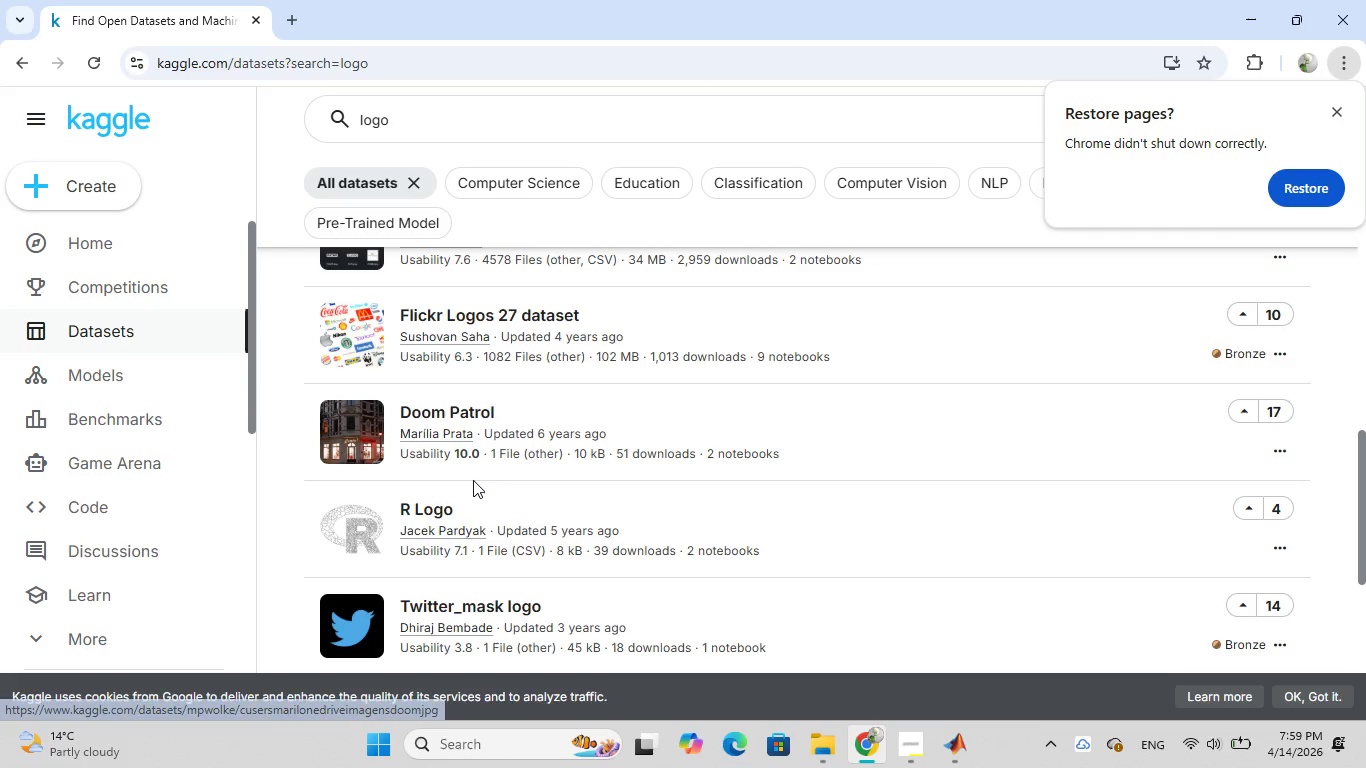 
scroll: coordinate [473, 439], scroll_direction: up, amount: 18.0
 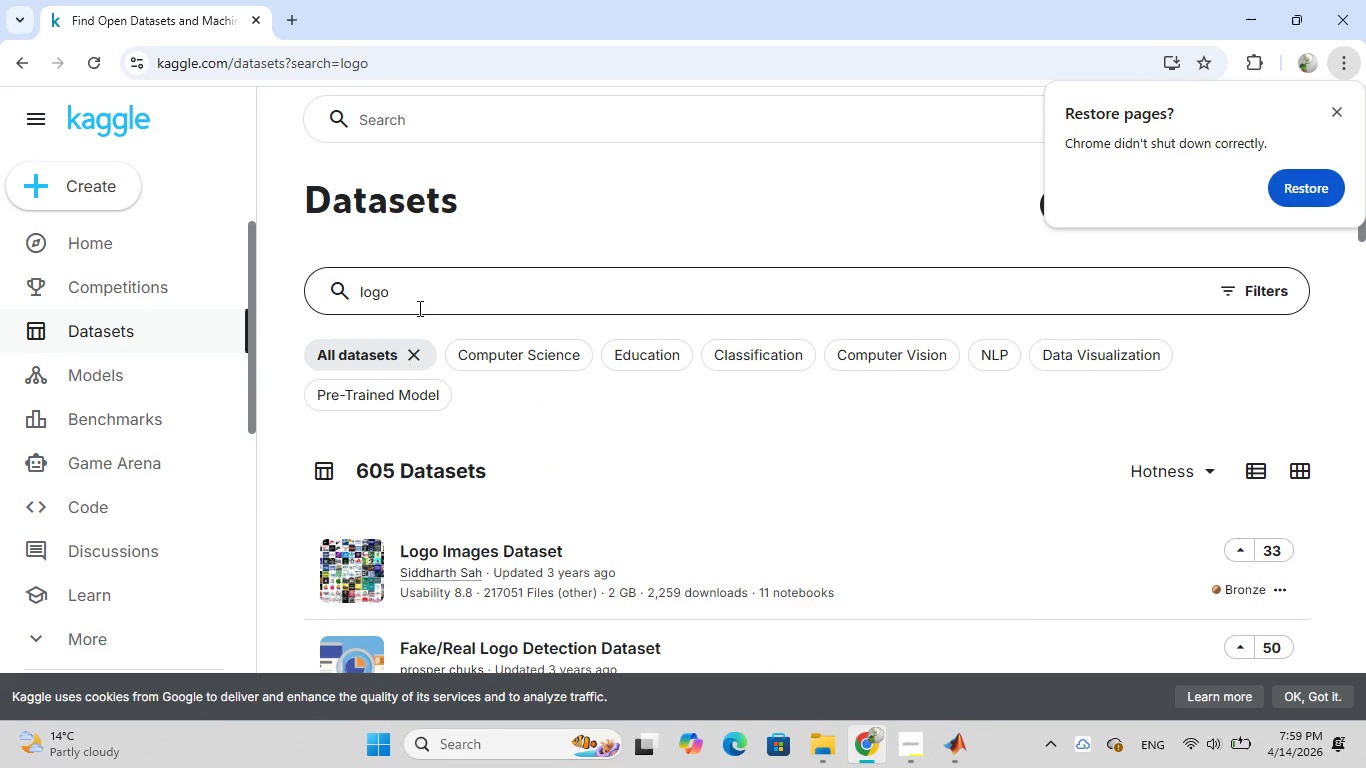 
left_click([417, 297])
 